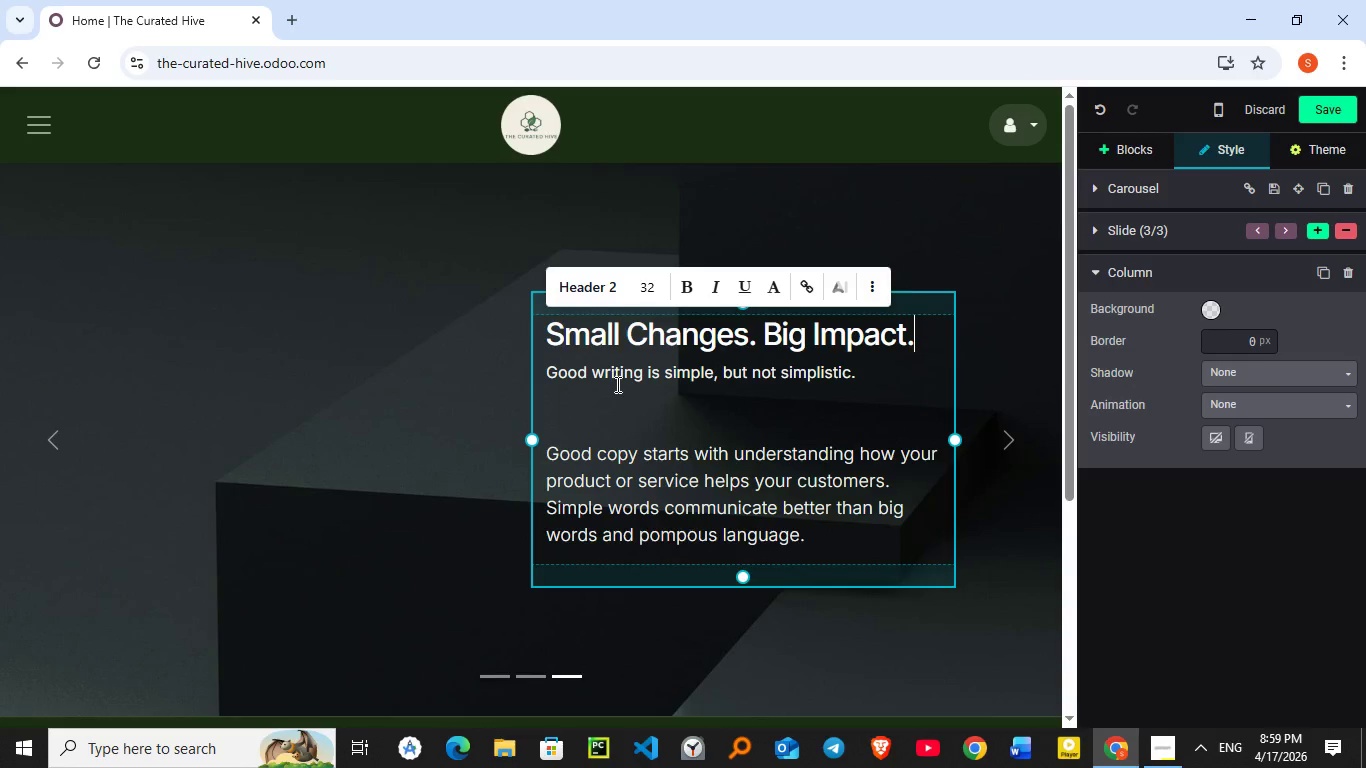 
double_click([618, 377])
 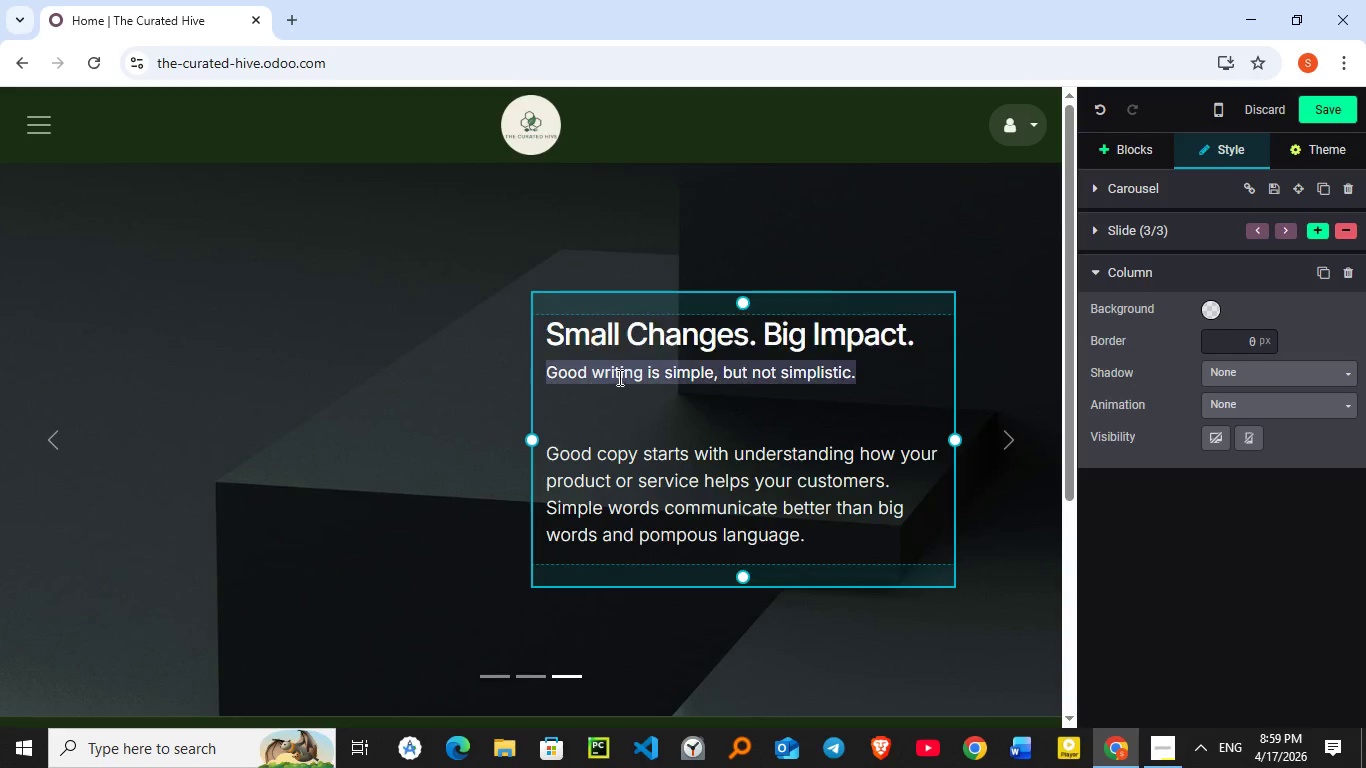 
triple_click([618, 377])
 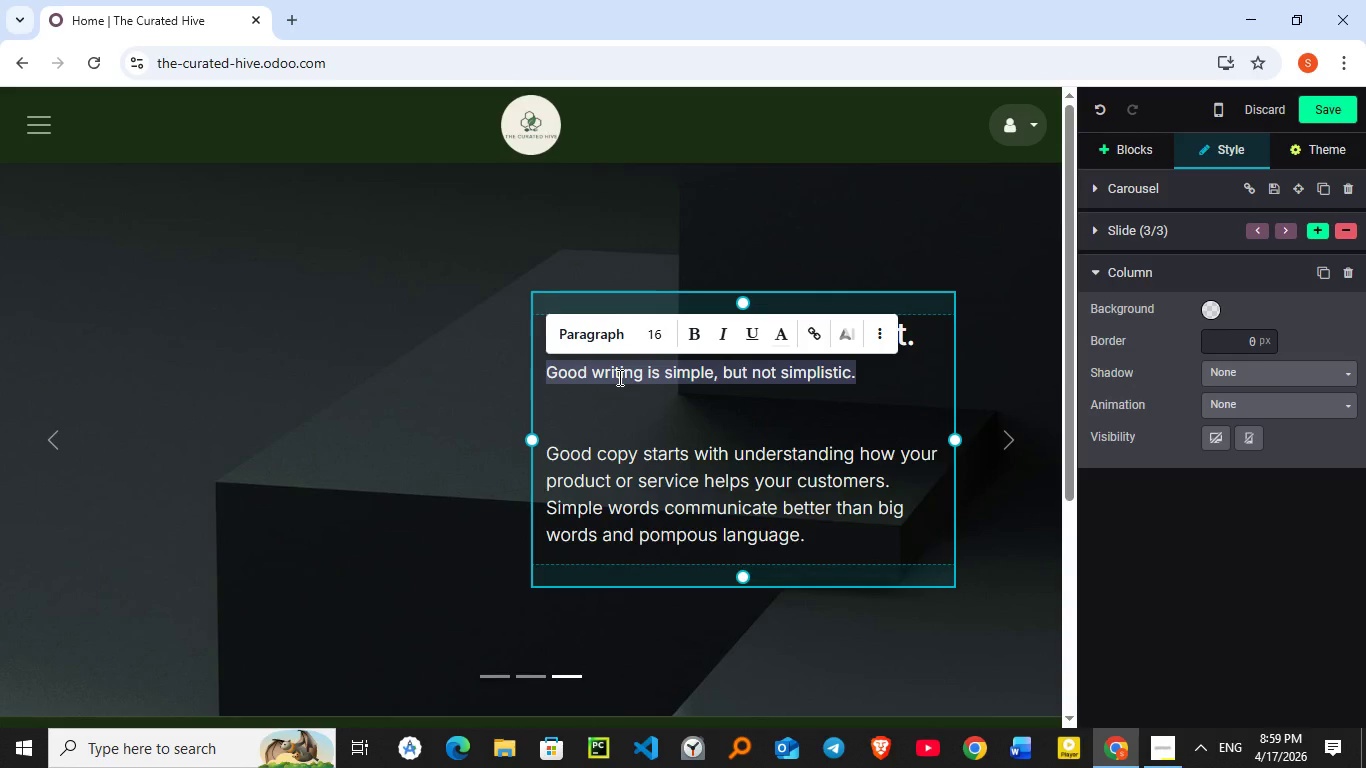 
key(Backspace)
 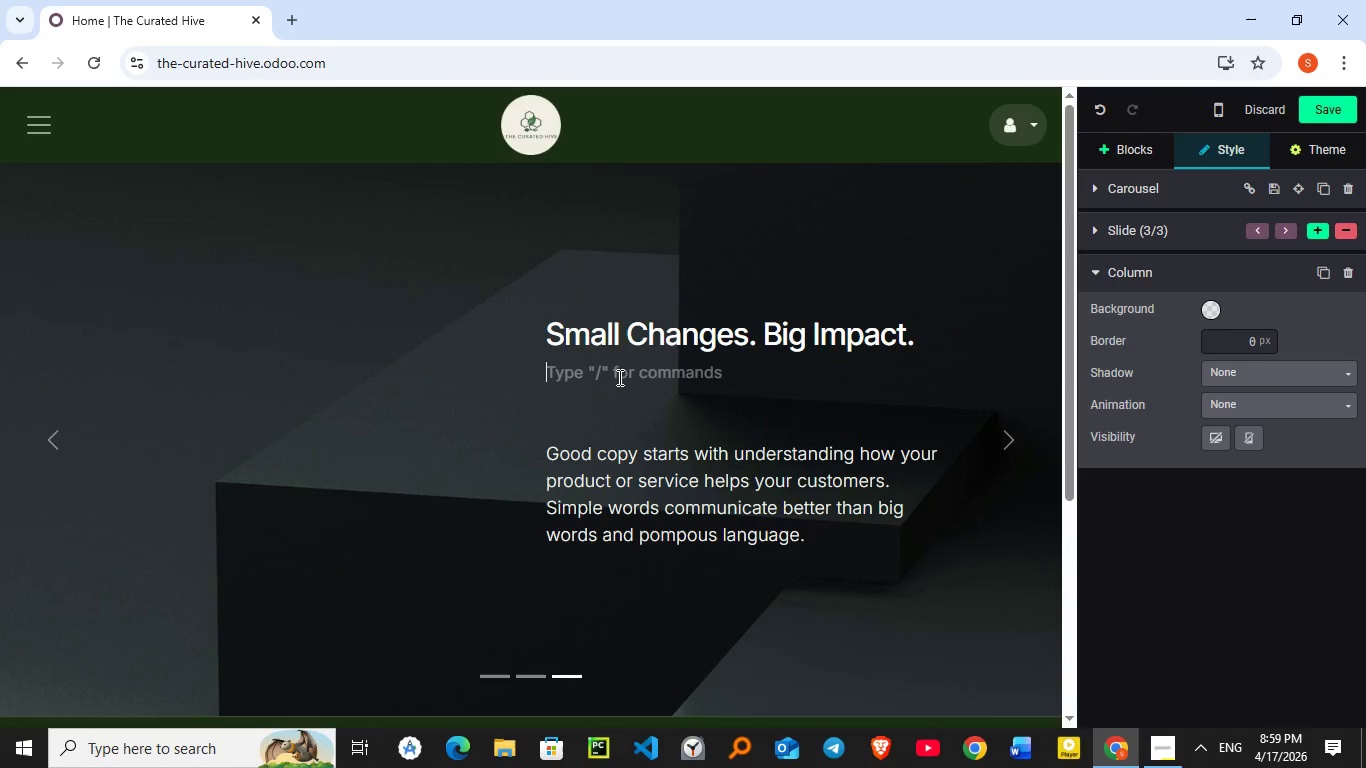 
left_click([568, 425])
 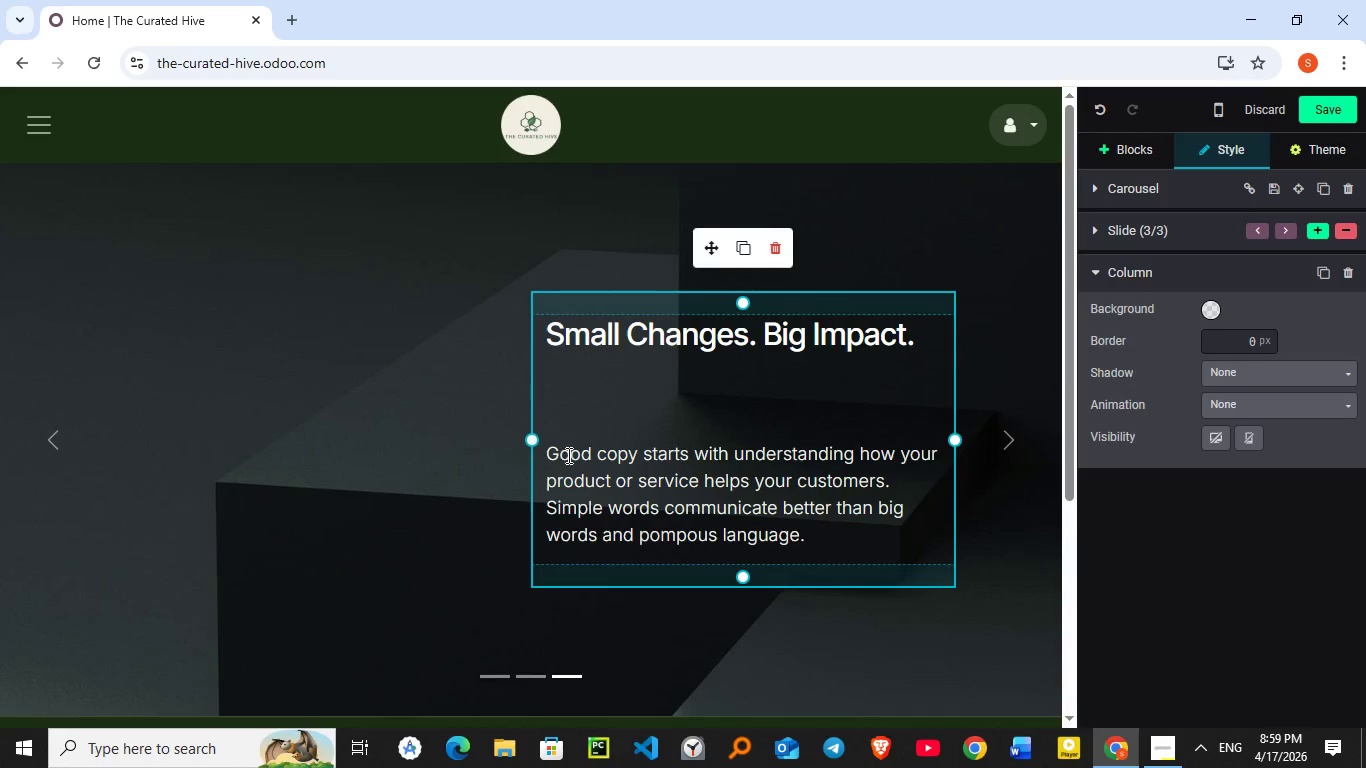 
double_click([567, 455])
 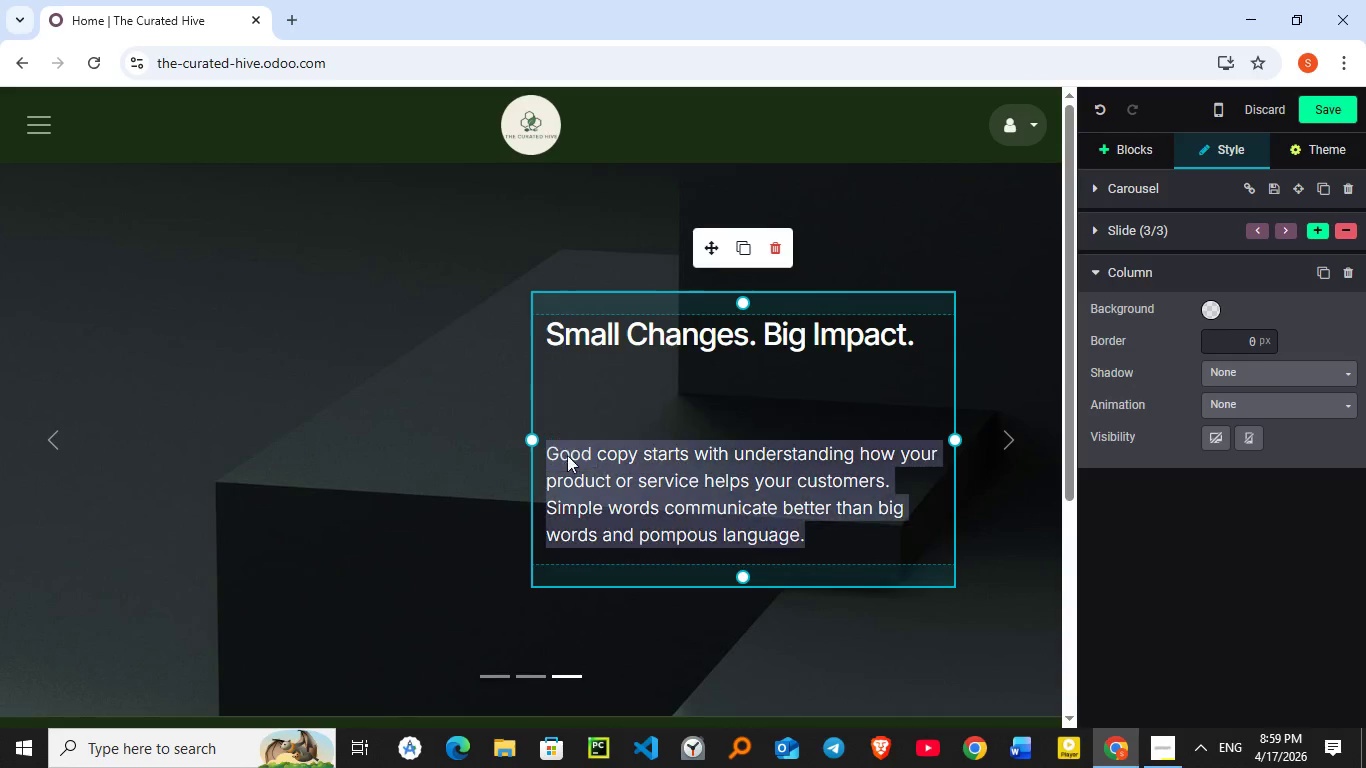 
triple_click([567, 455])
 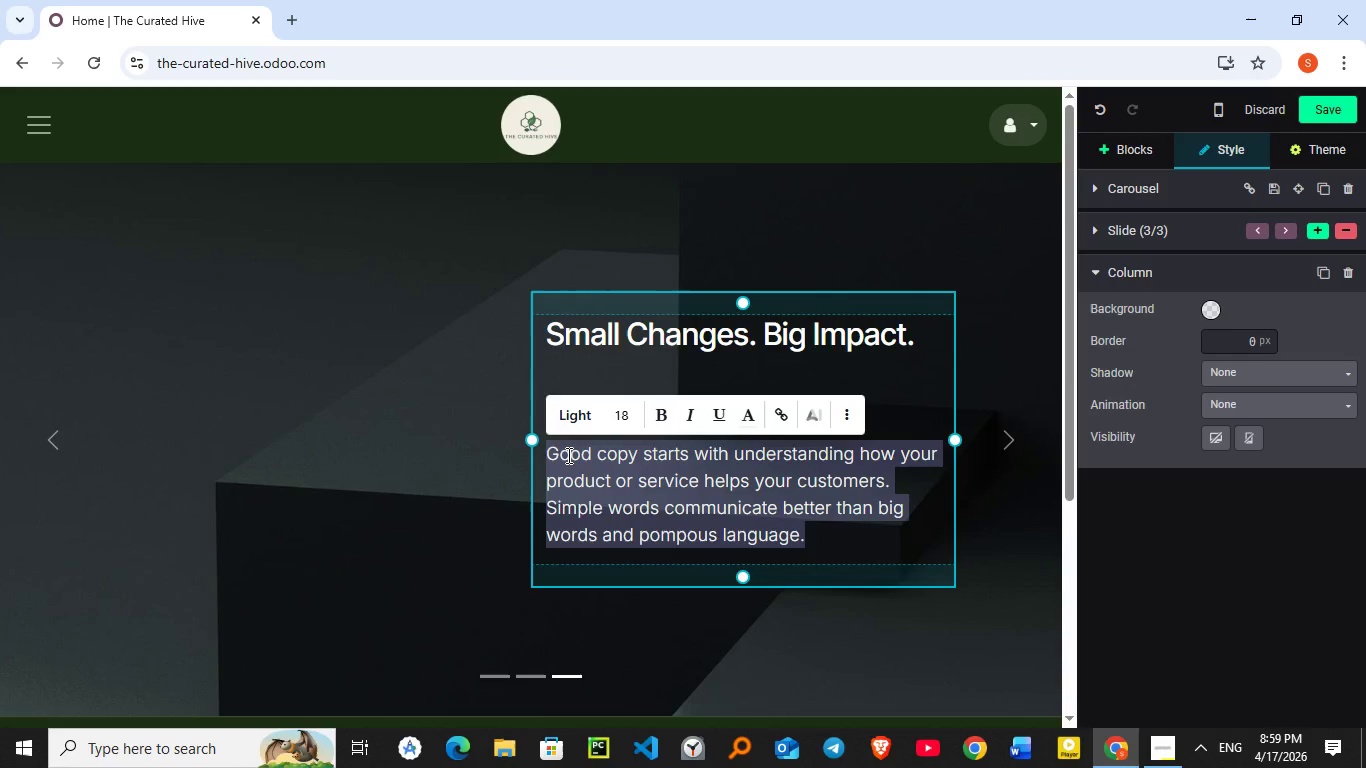 
wait(5.14)
 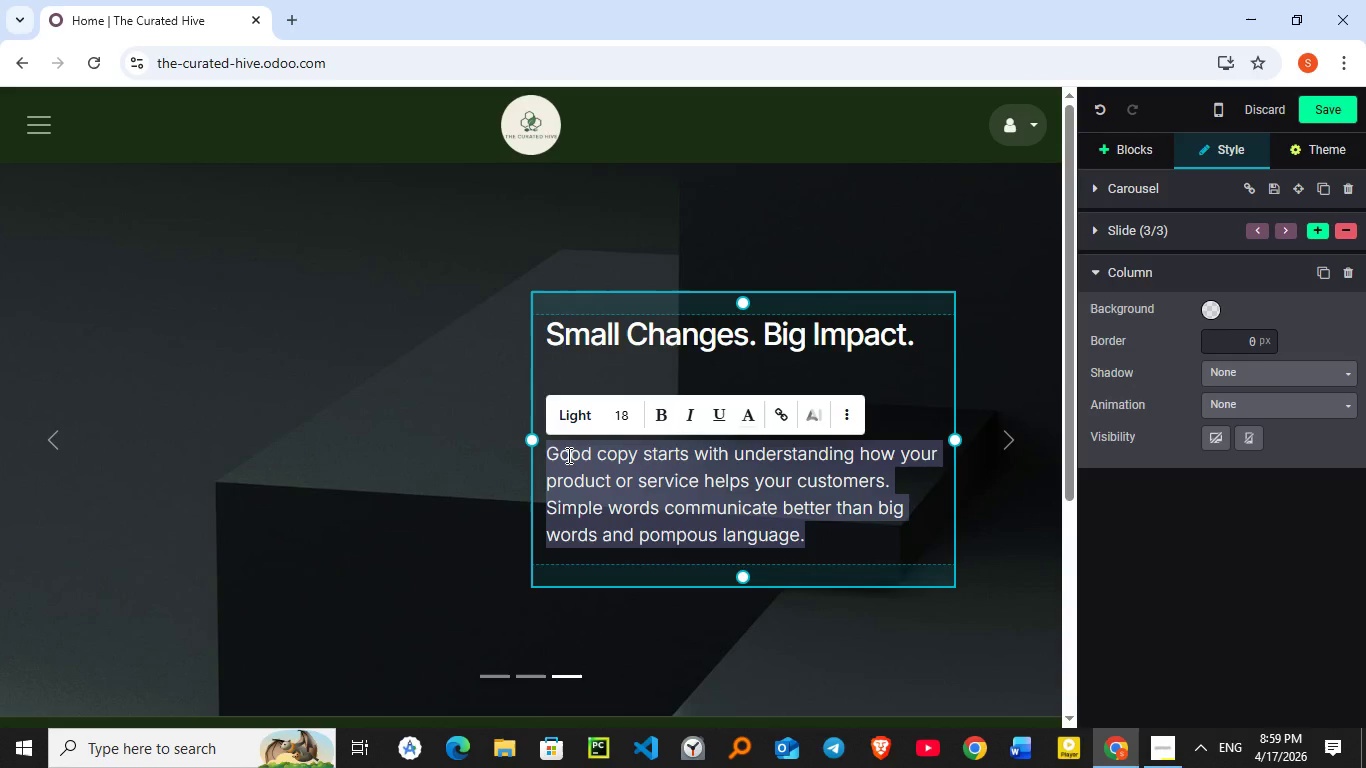 
type(Join thousands creating sustainable homes with beautiful, reusable essentials.)
 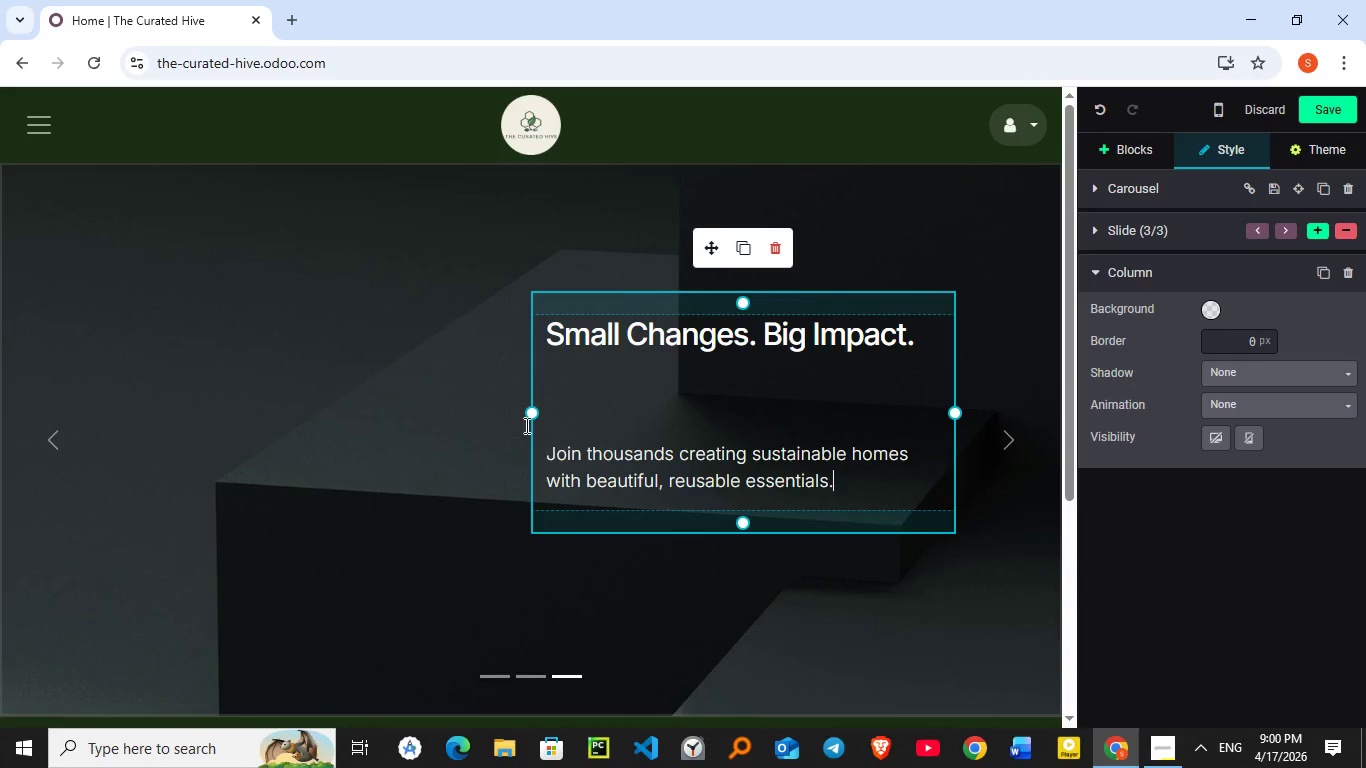 
left_click([574, 405])
 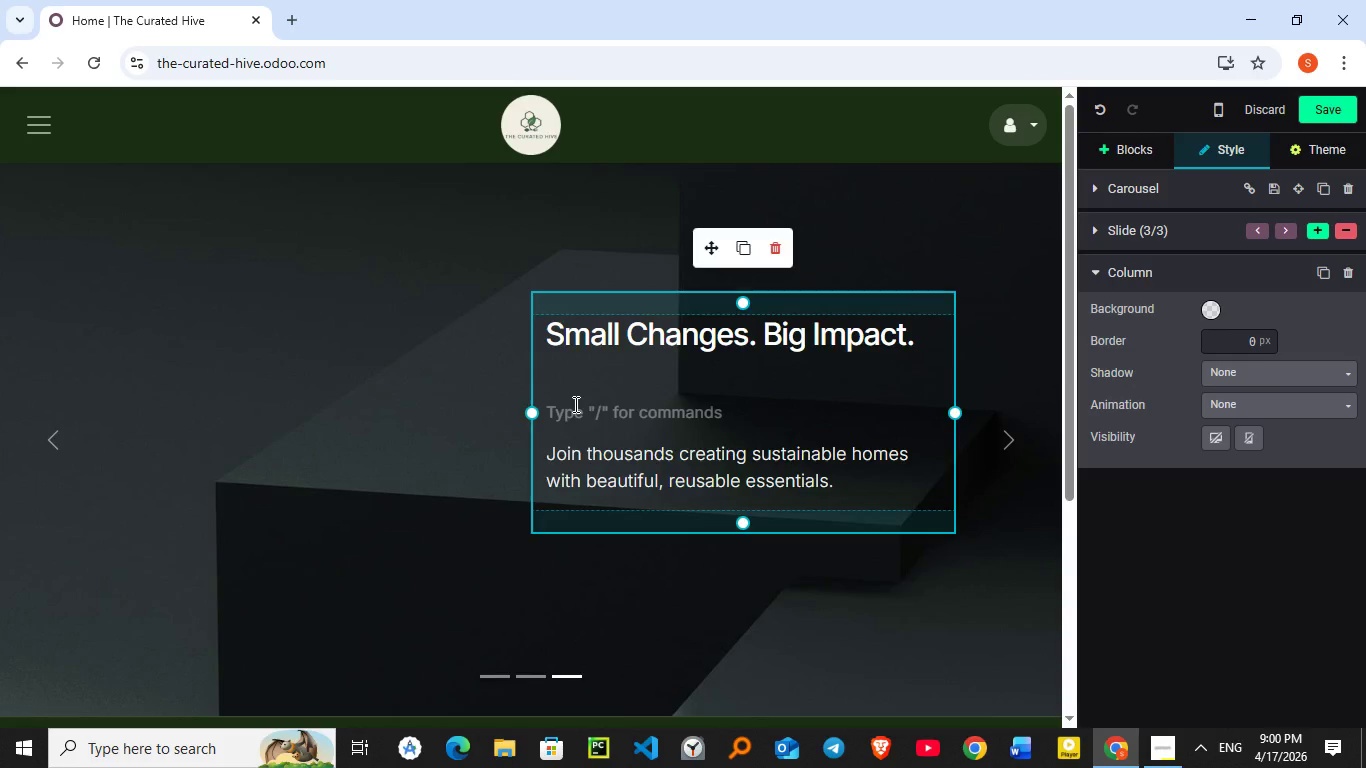 
key(Backspace)
 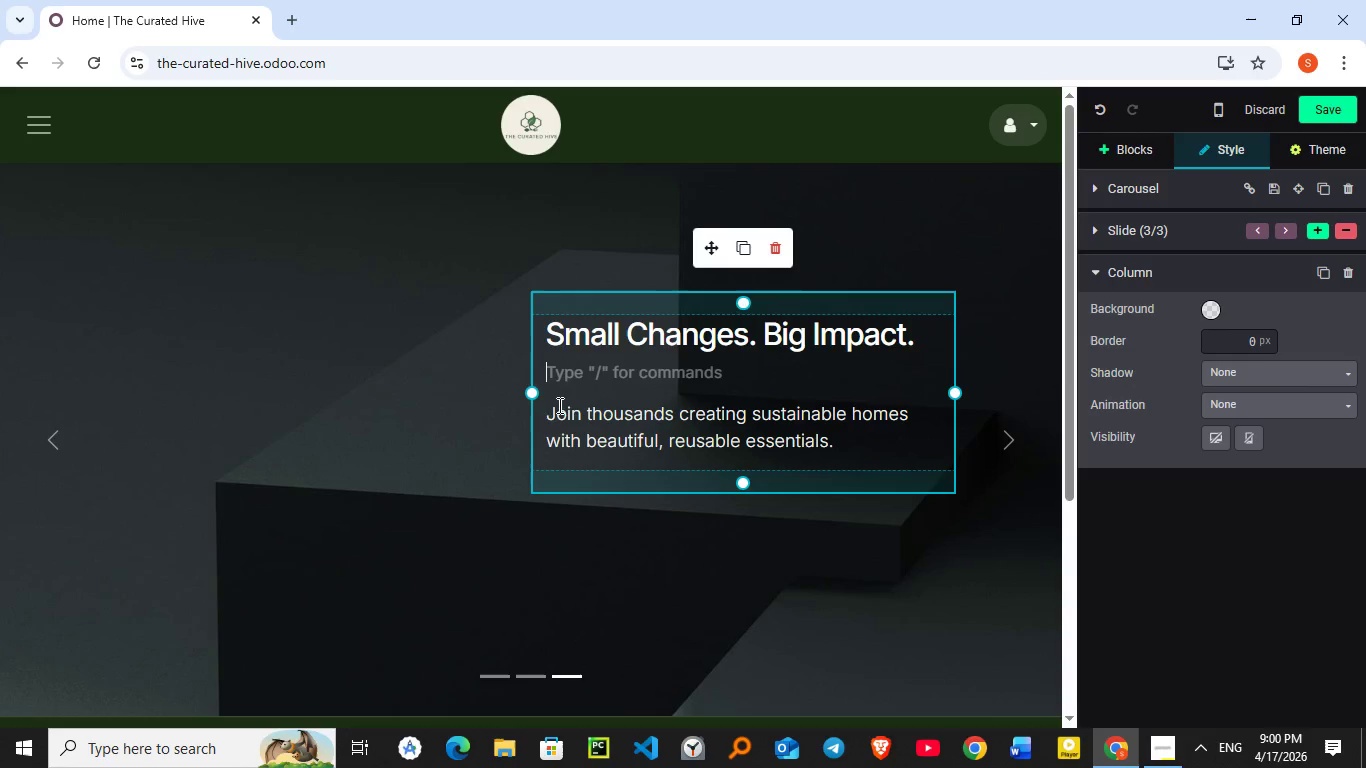 
left_click_drag(start_coordinate=[530, 397], to_coordinate=[151, 400])
 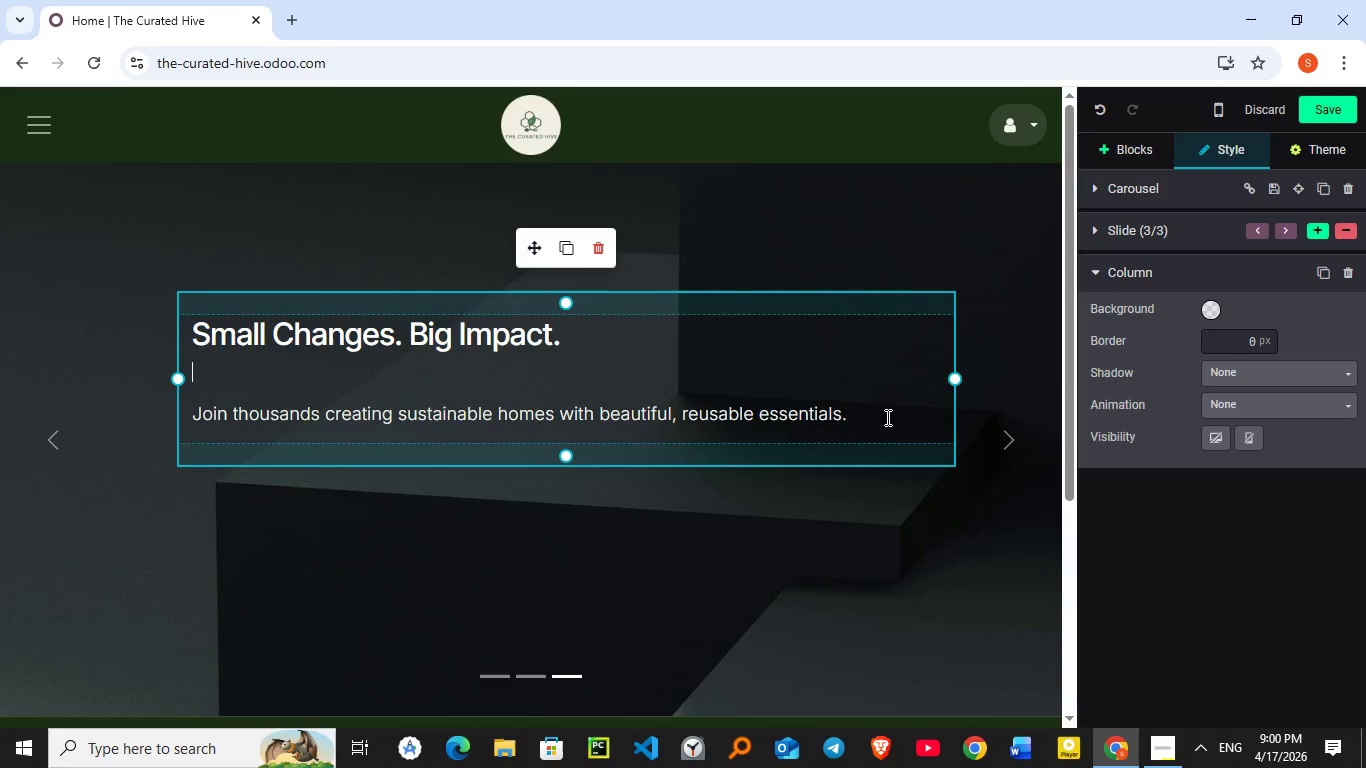 
left_click([886, 417])
 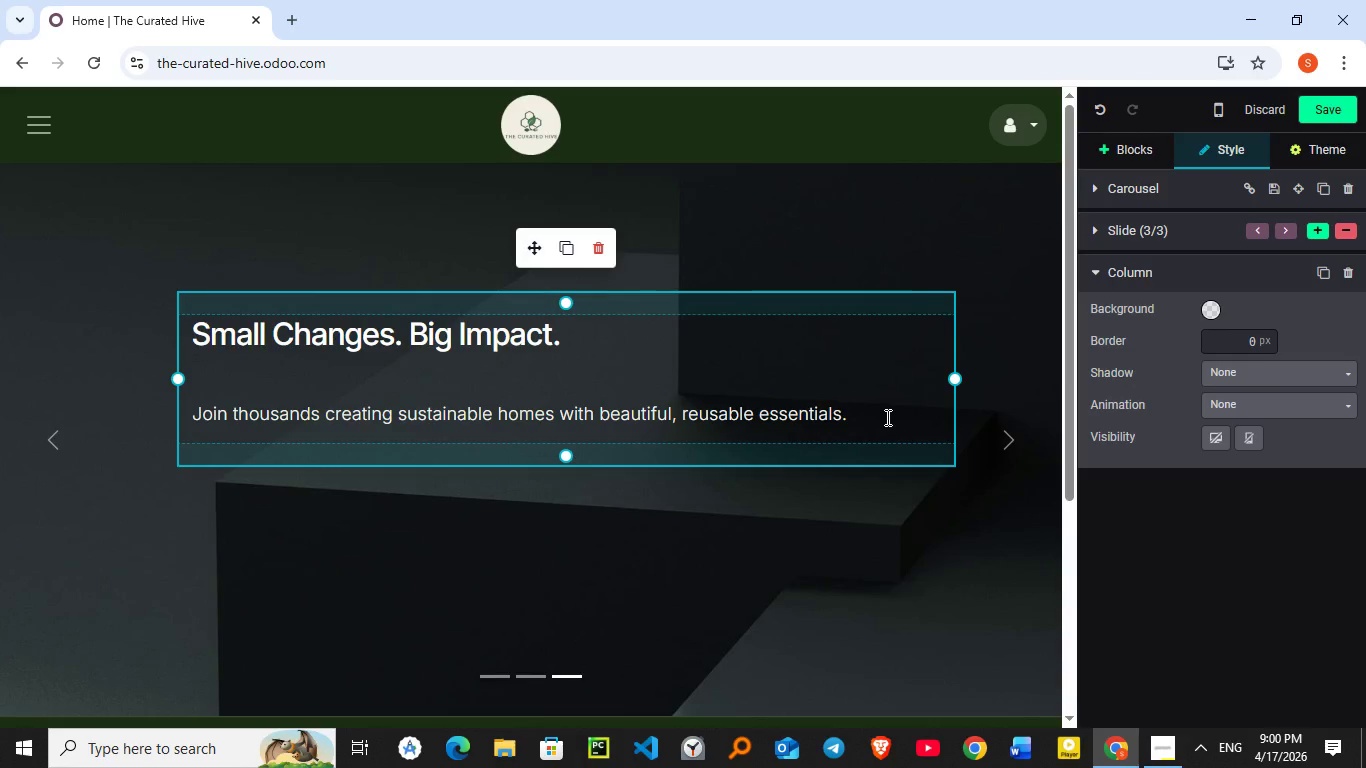 
key(Enter)
 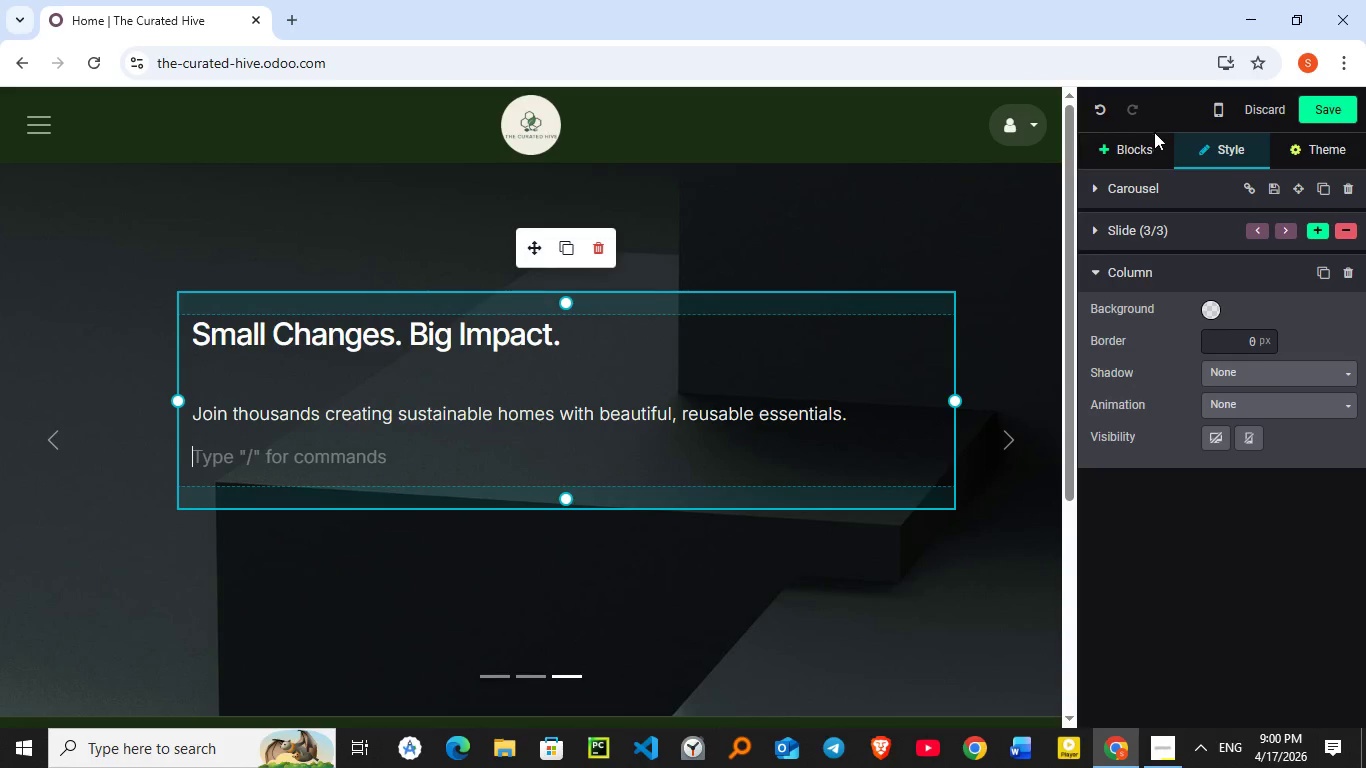 
left_click([1148, 140])
 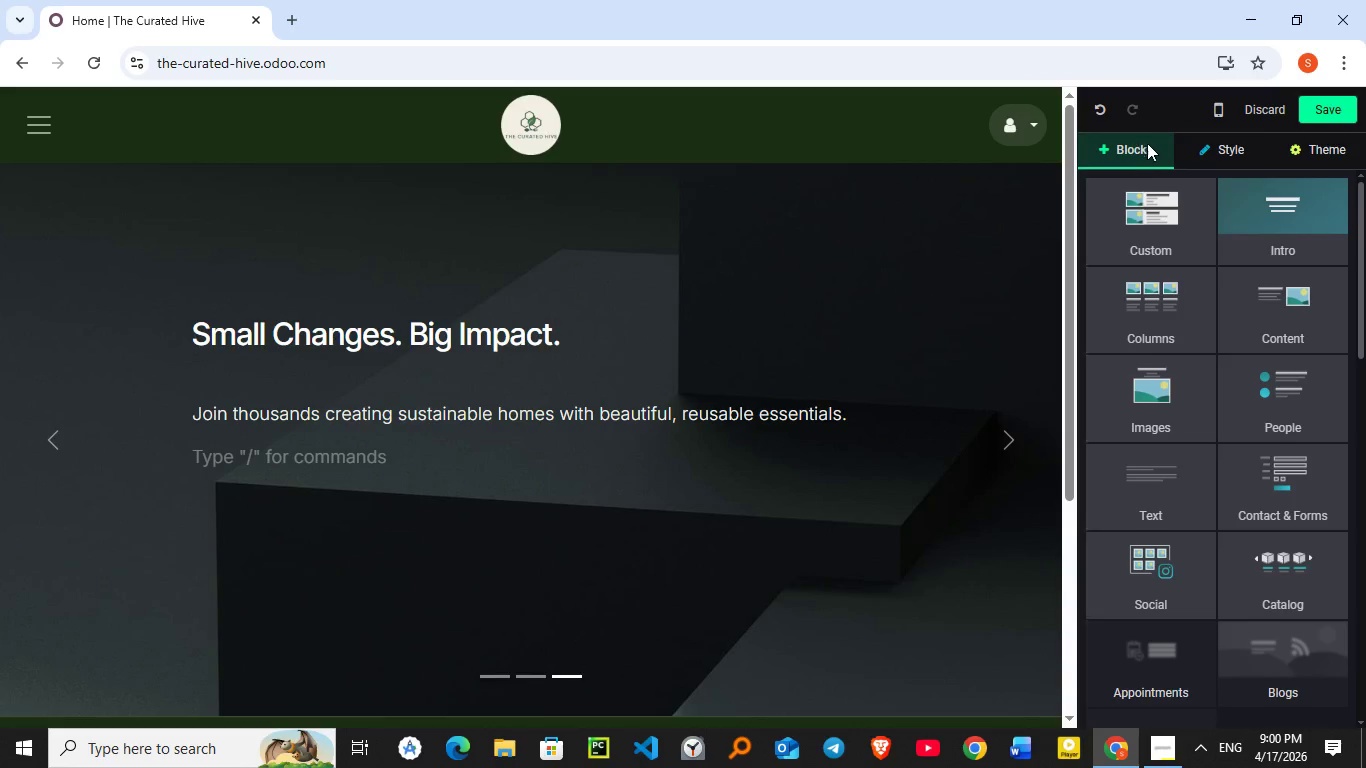 
scroll: coordinate [1141, 534], scroll_direction: down, amount: 4.0
 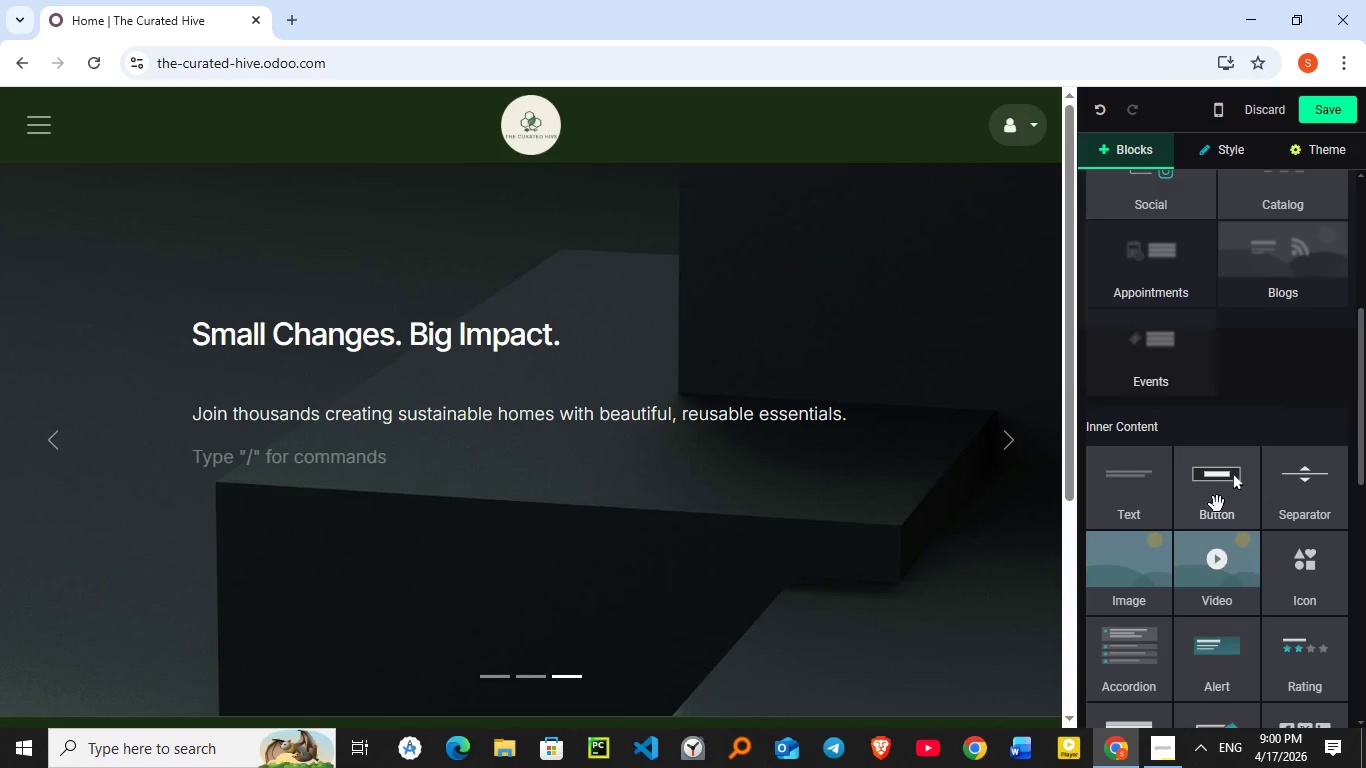 
left_click_drag(start_coordinate=[1217, 504], to_coordinate=[276, 496])
 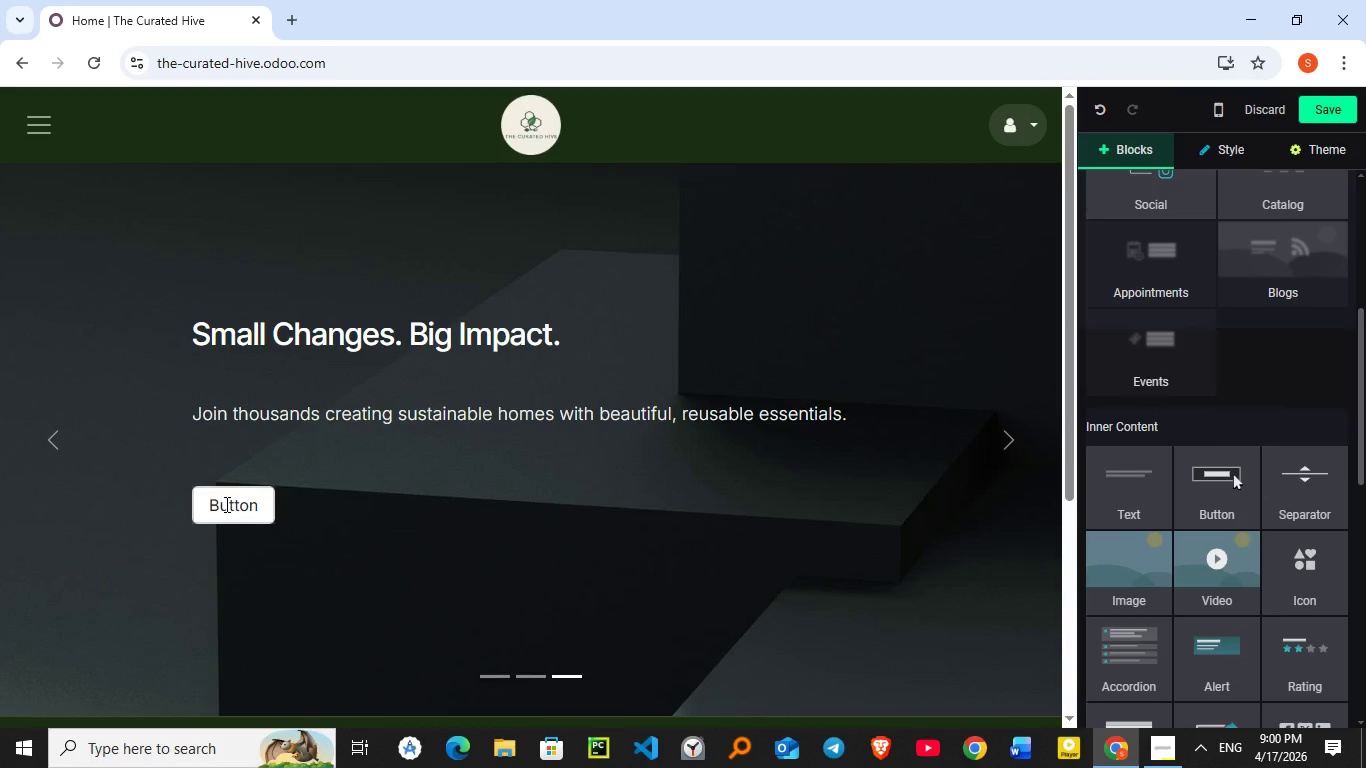 
double_click([225, 504])
 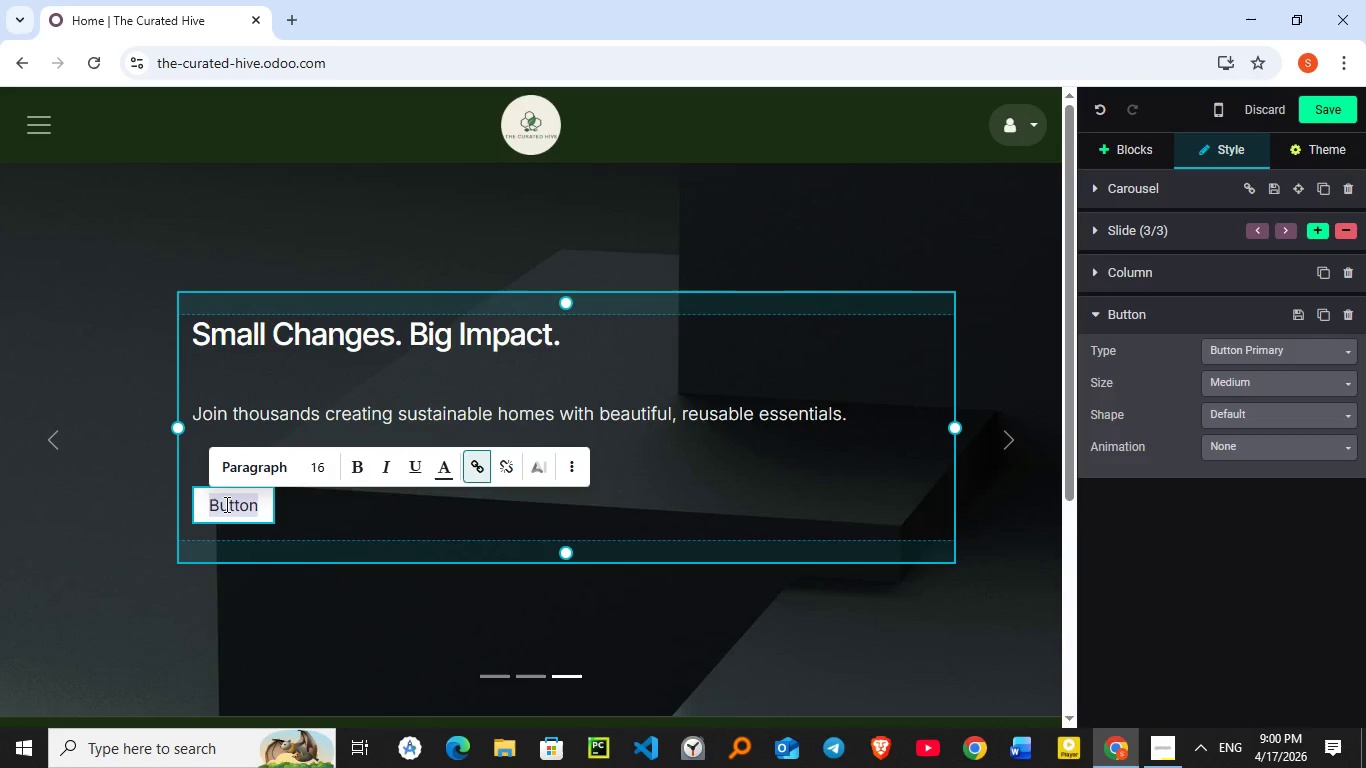 
type(Satr)
key(Backspace)
key(Backspace)
key(Backspace)
type(T)
key(Backspace)
type(tart Today)
 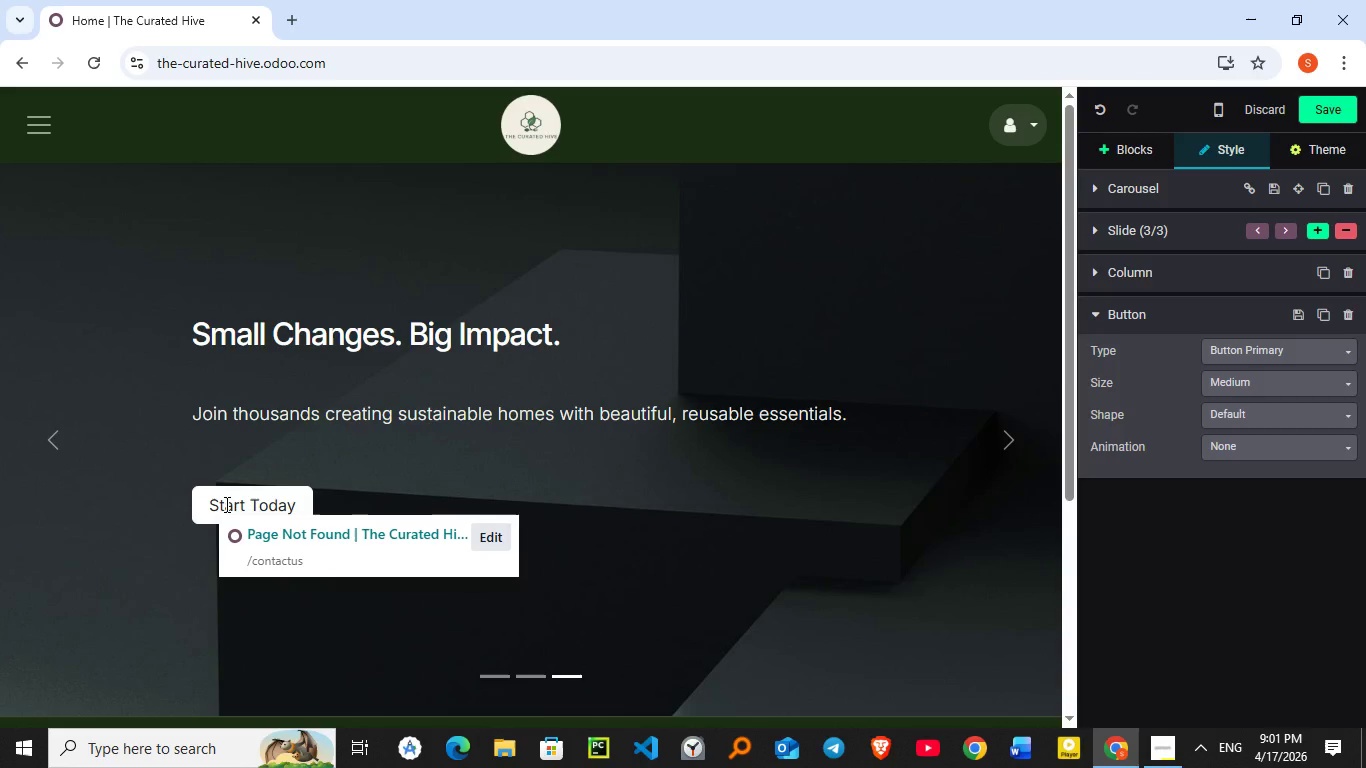 
left_click([495, 531])
 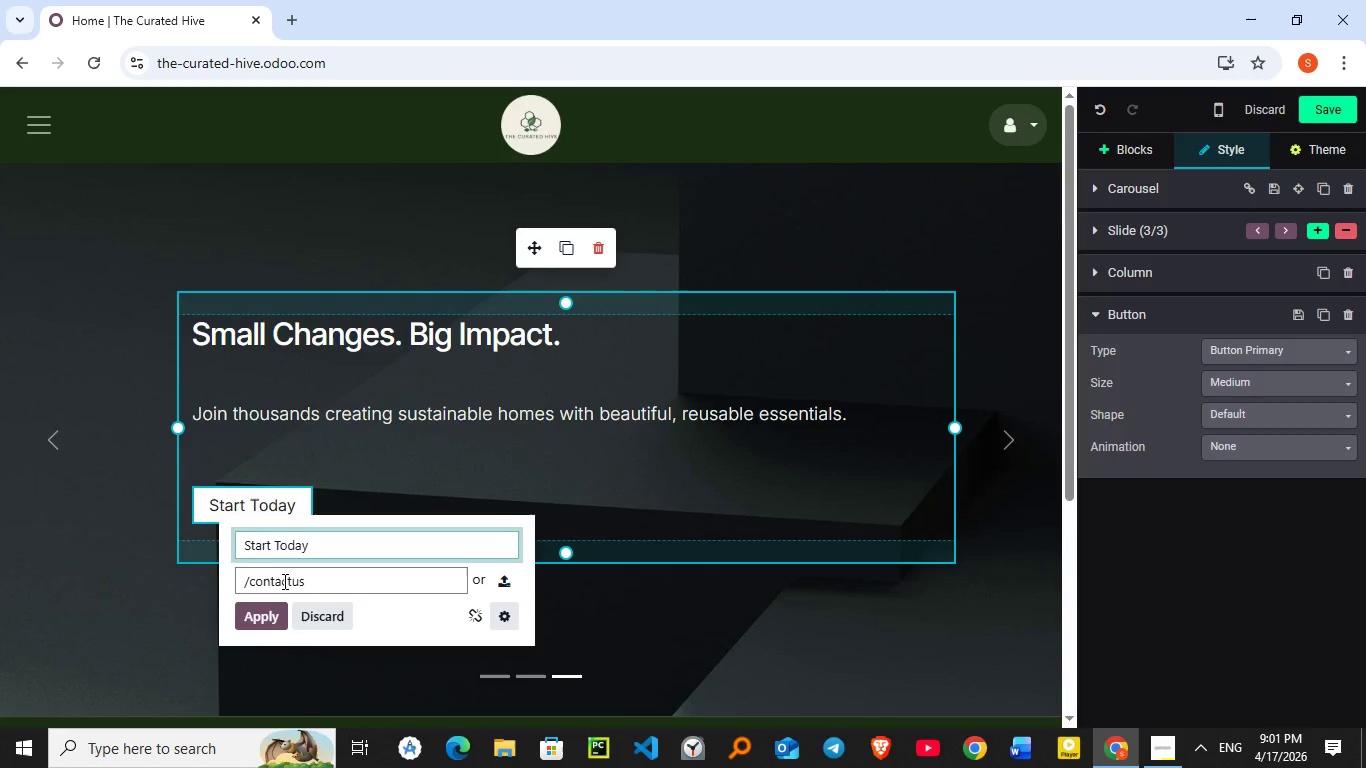 
wait(8.03)
 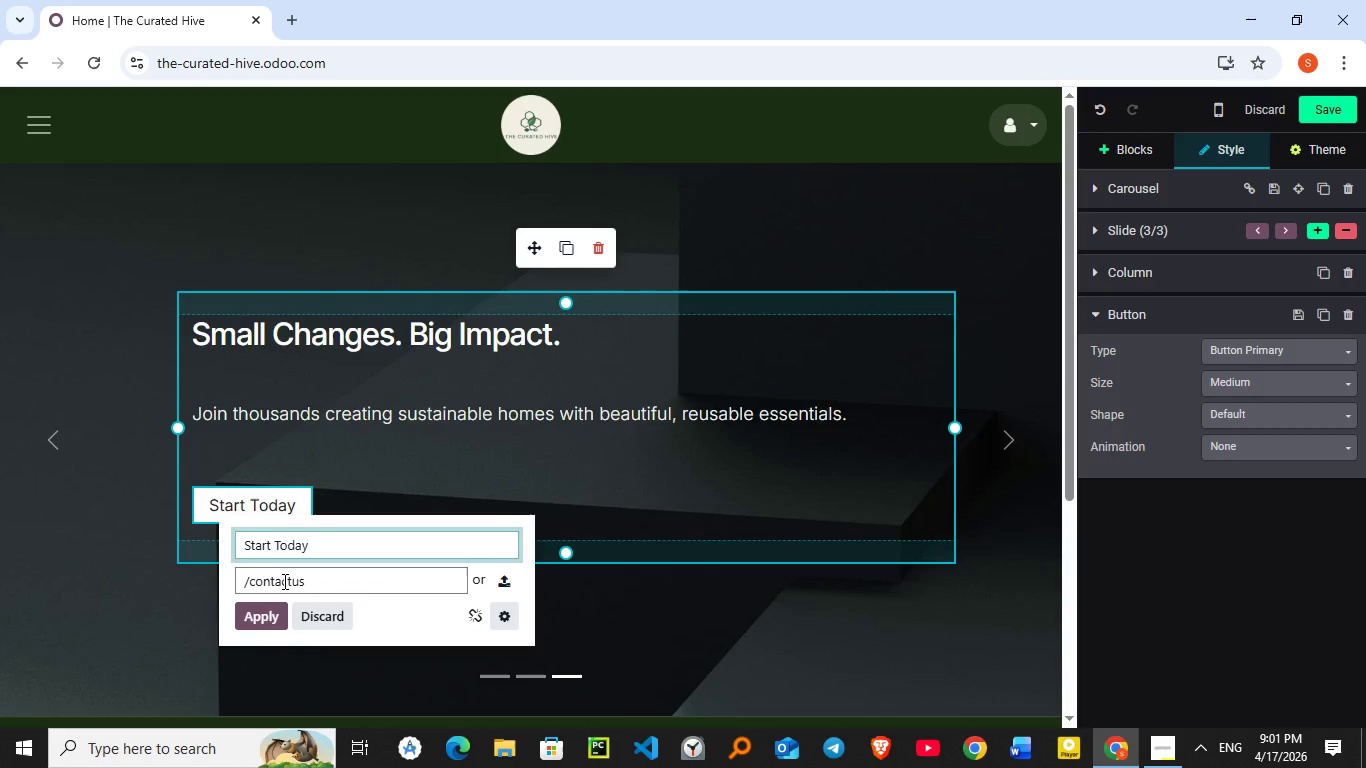 
double_click([283, 581])
 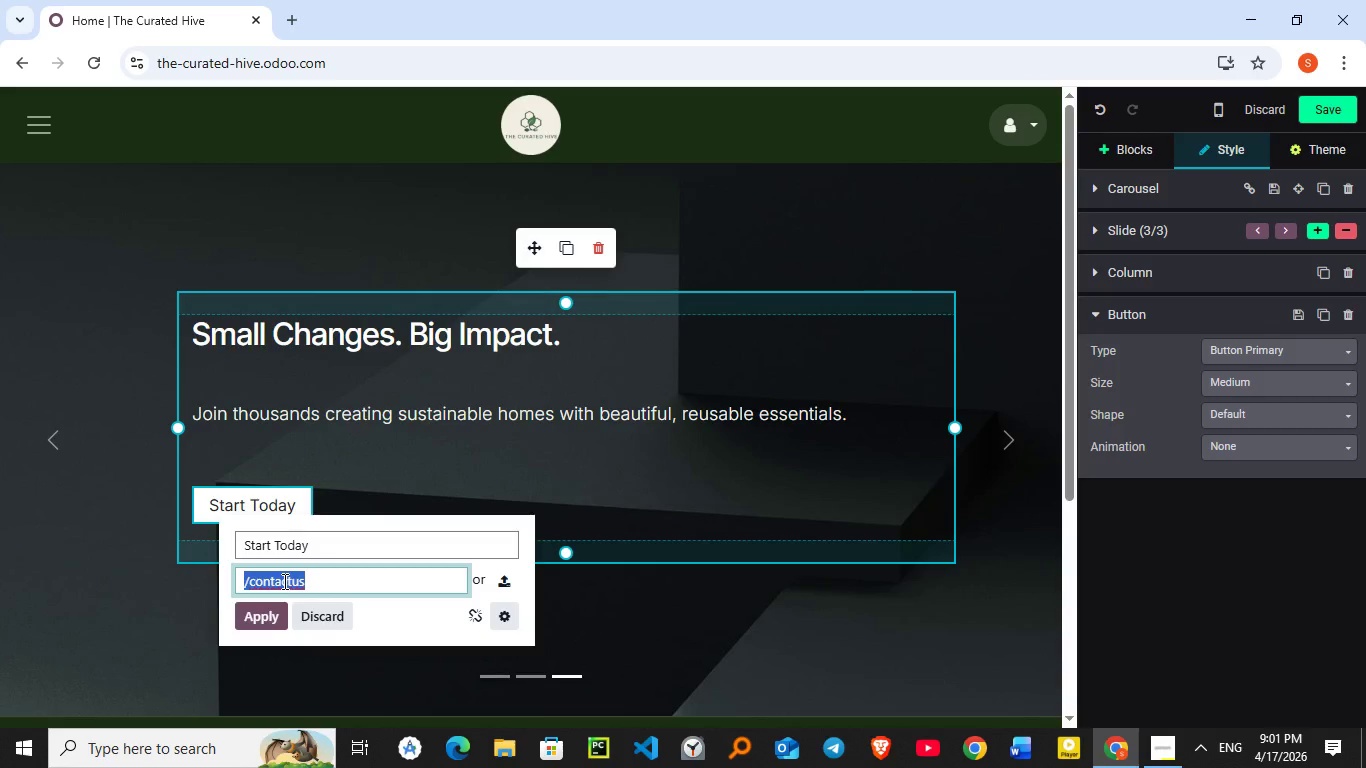 
key(Slash)
 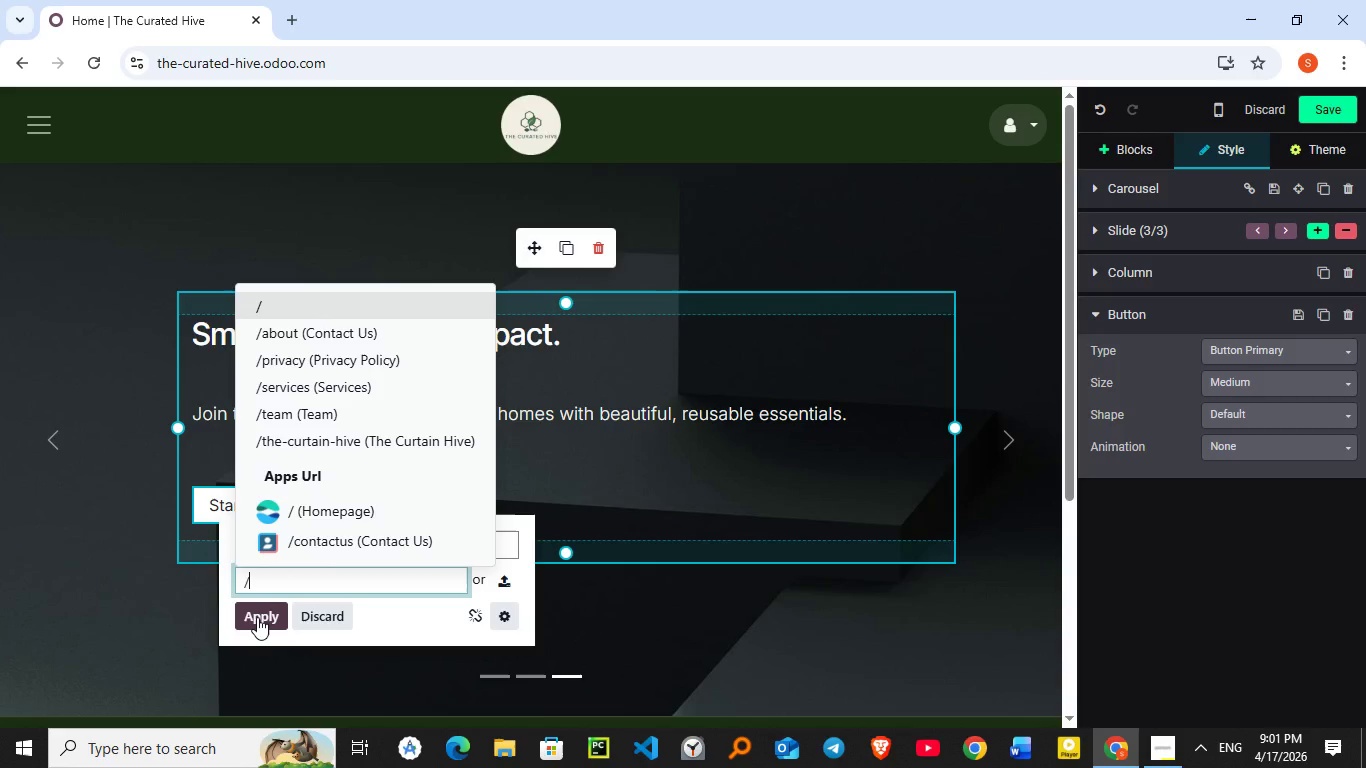 
wait(10.27)
 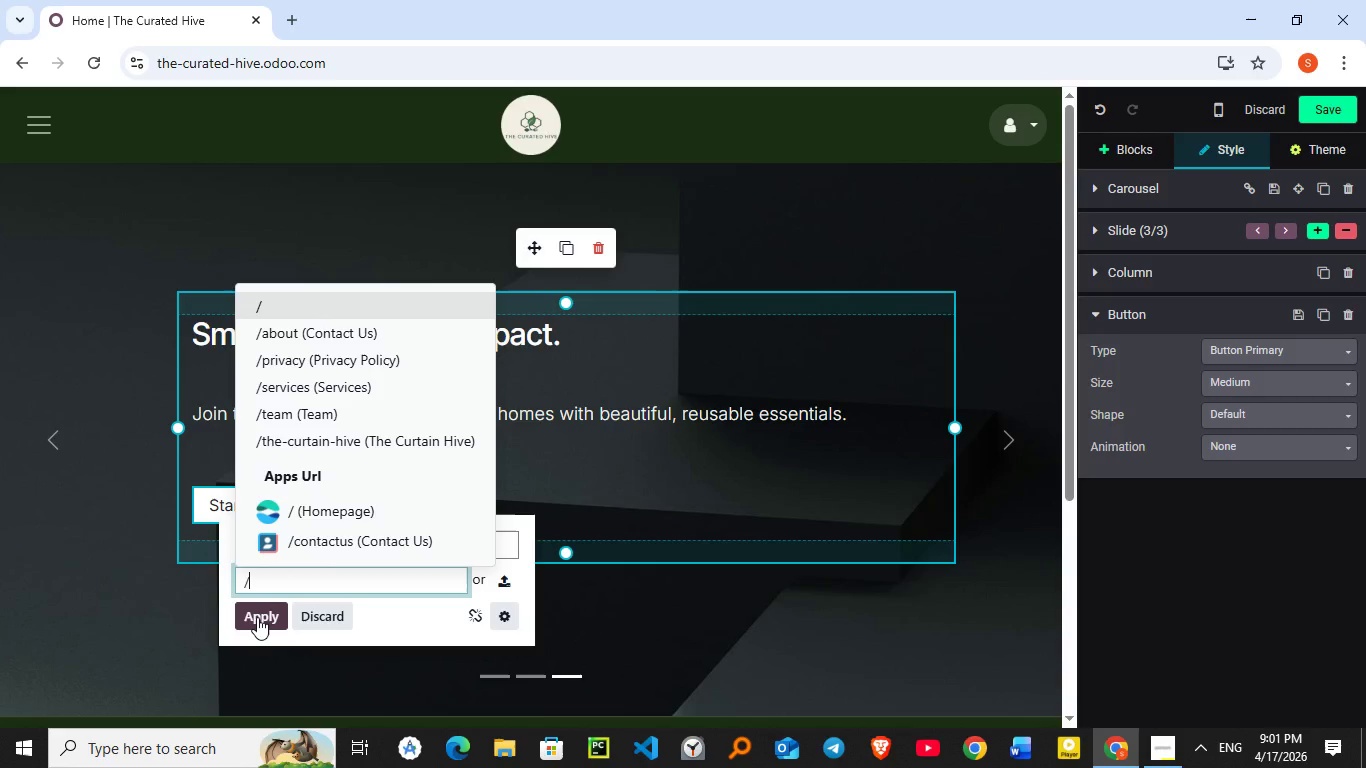 
left_click([333, 339])
 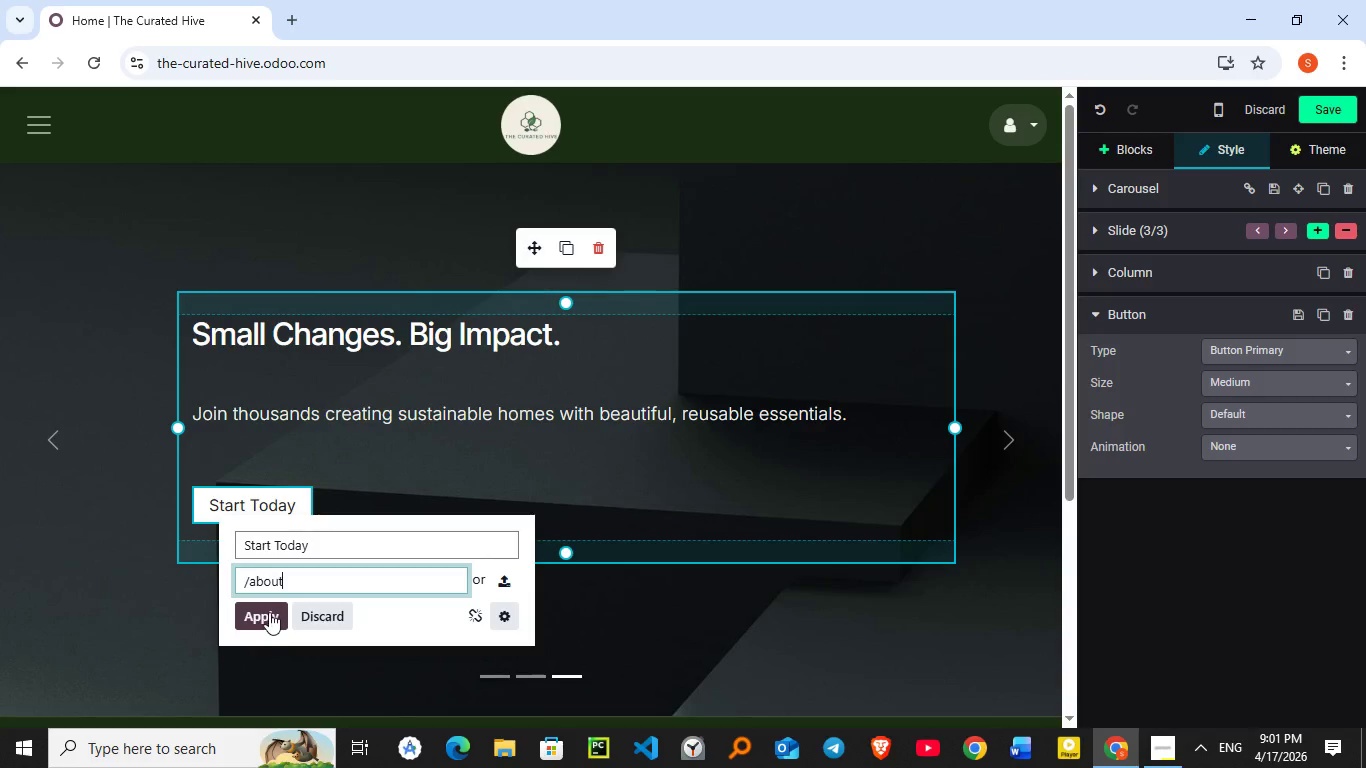 
left_click([270, 610])
 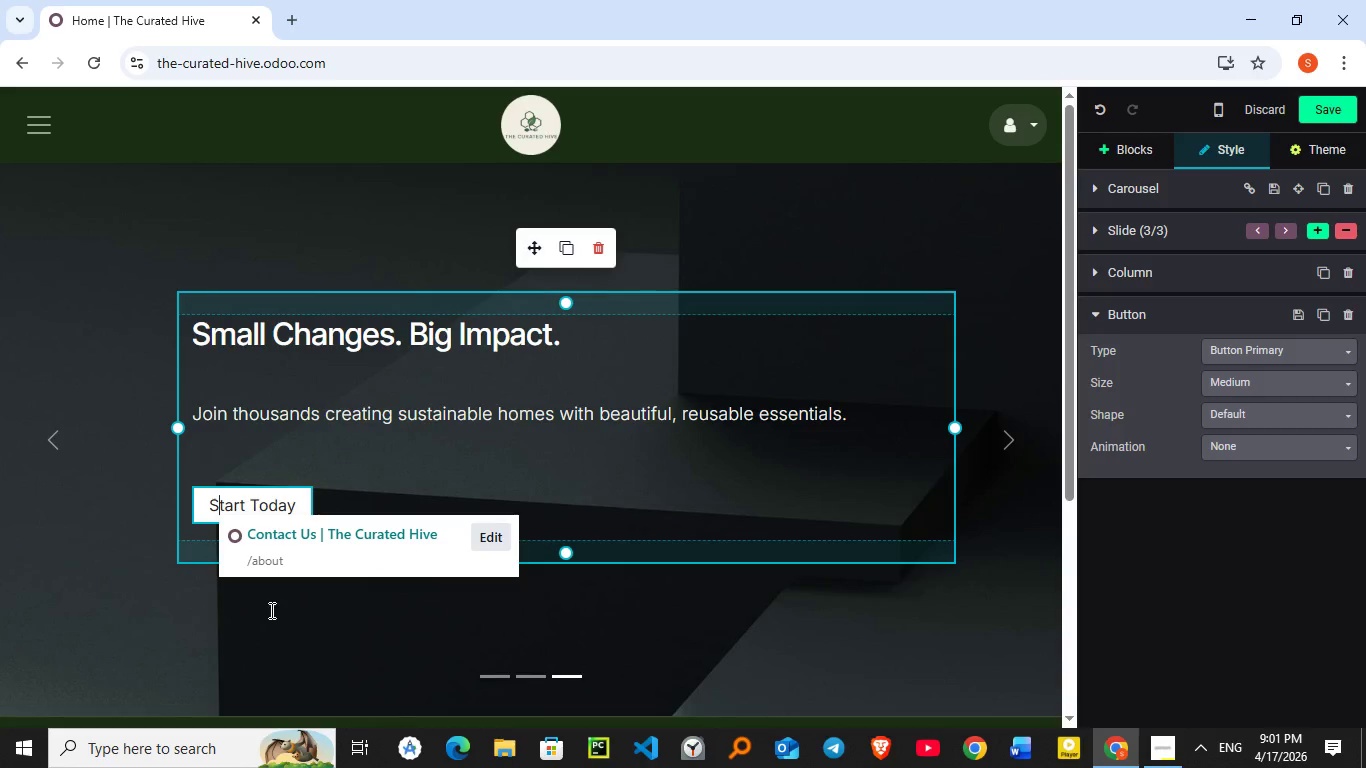 
left_click([417, 477])
 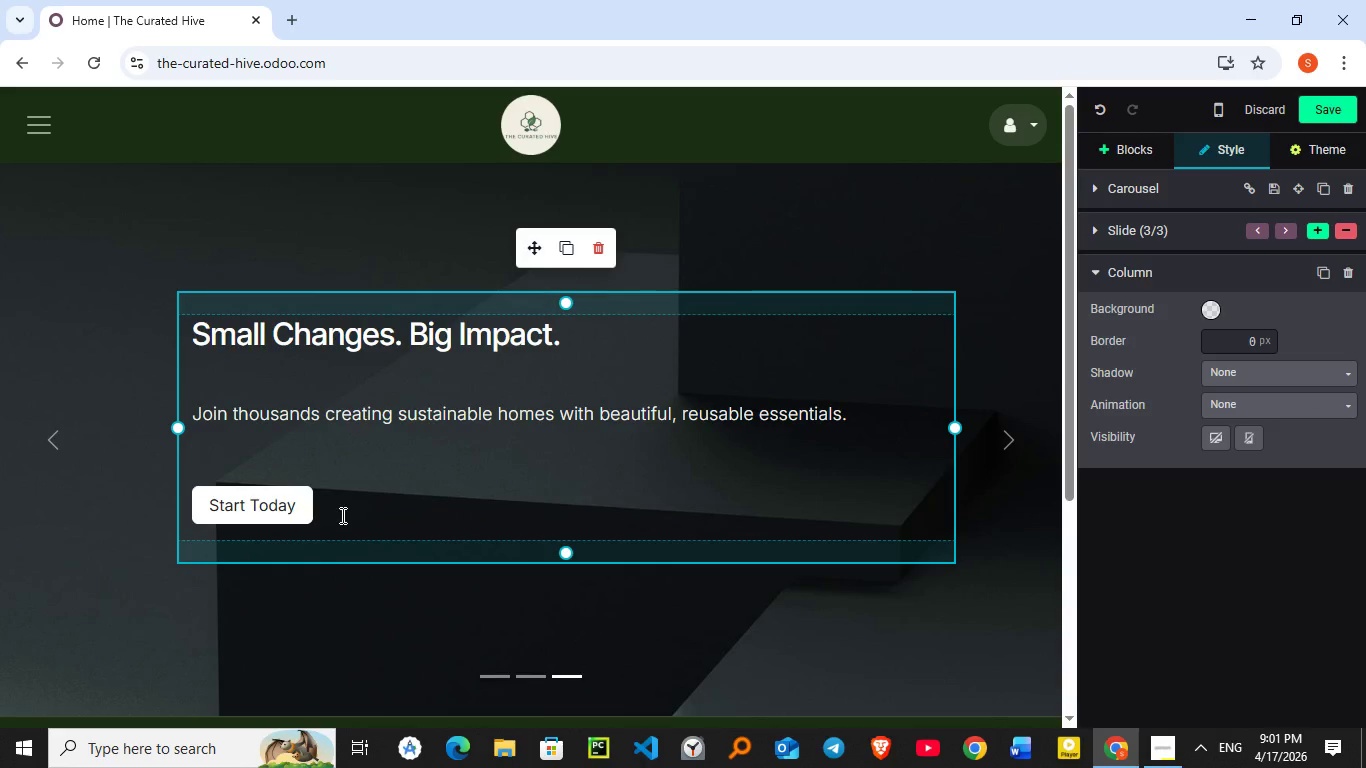 
left_click_drag(start_coordinate=[341, 515], to_coordinate=[200, 336])
 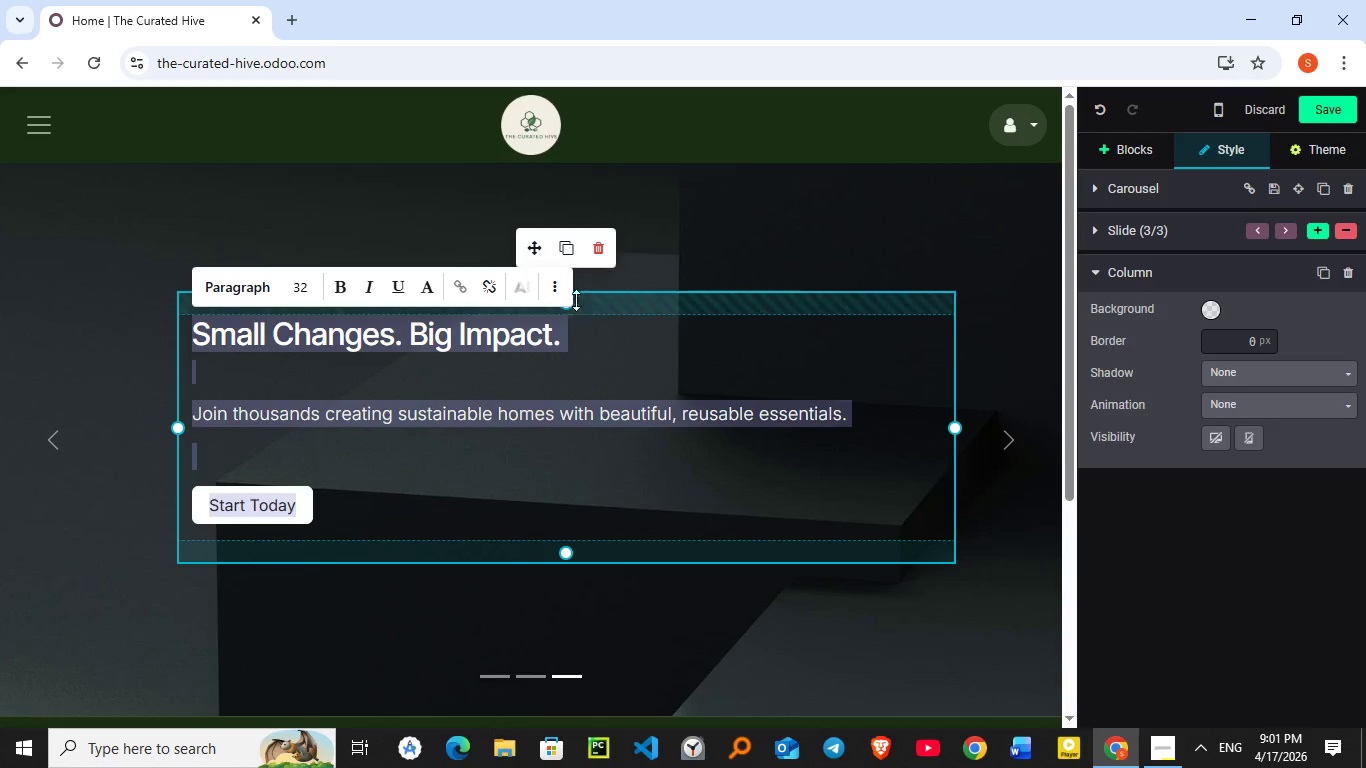 
left_click([555, 292])
 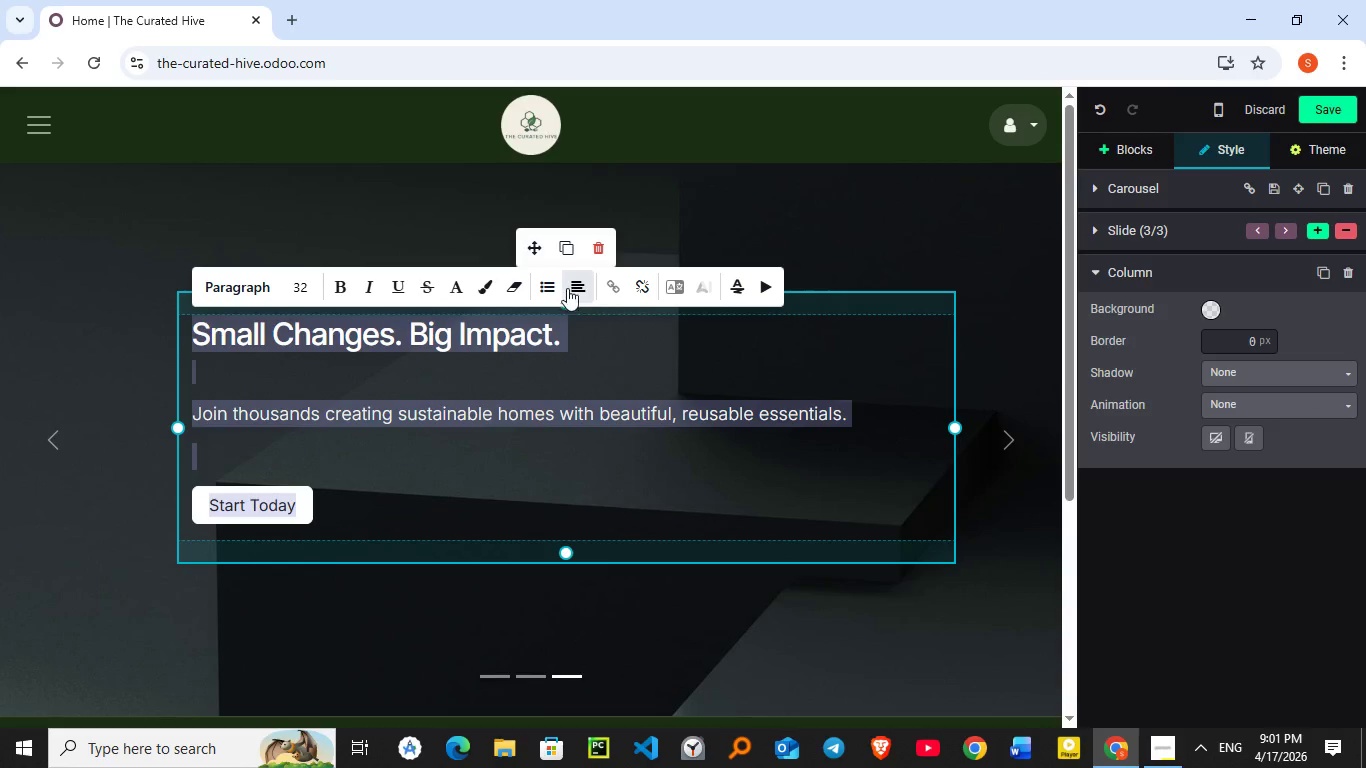 
left_click([572, 282])
 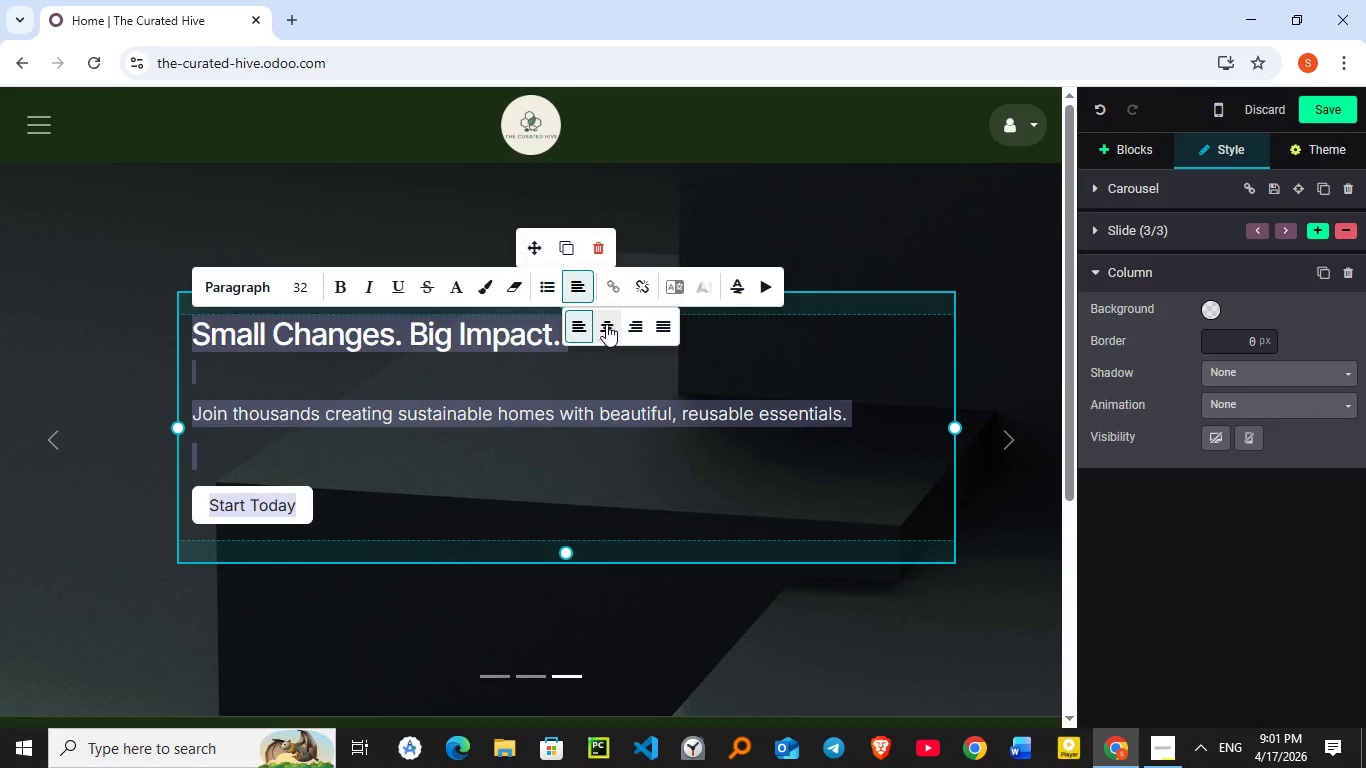 
left_click([607, 325])
 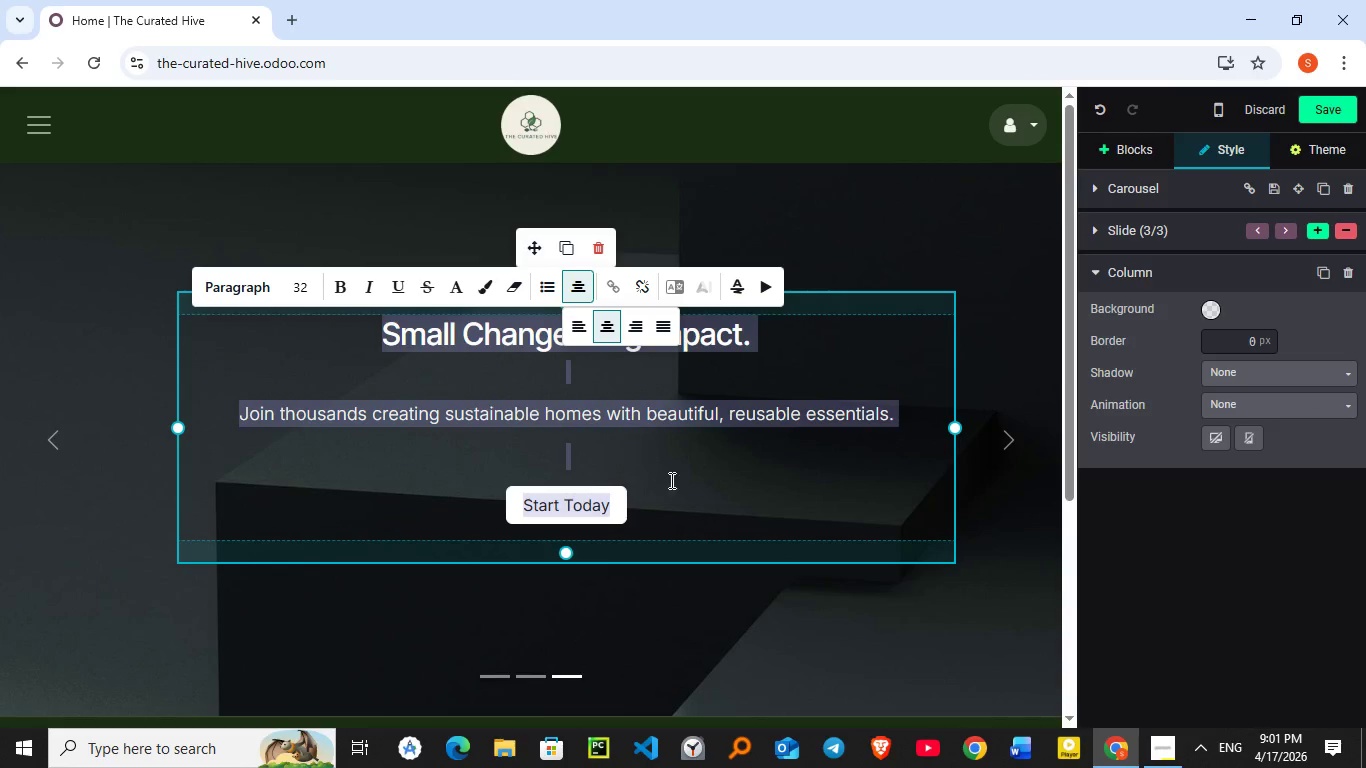 
left_click([692, 486])
 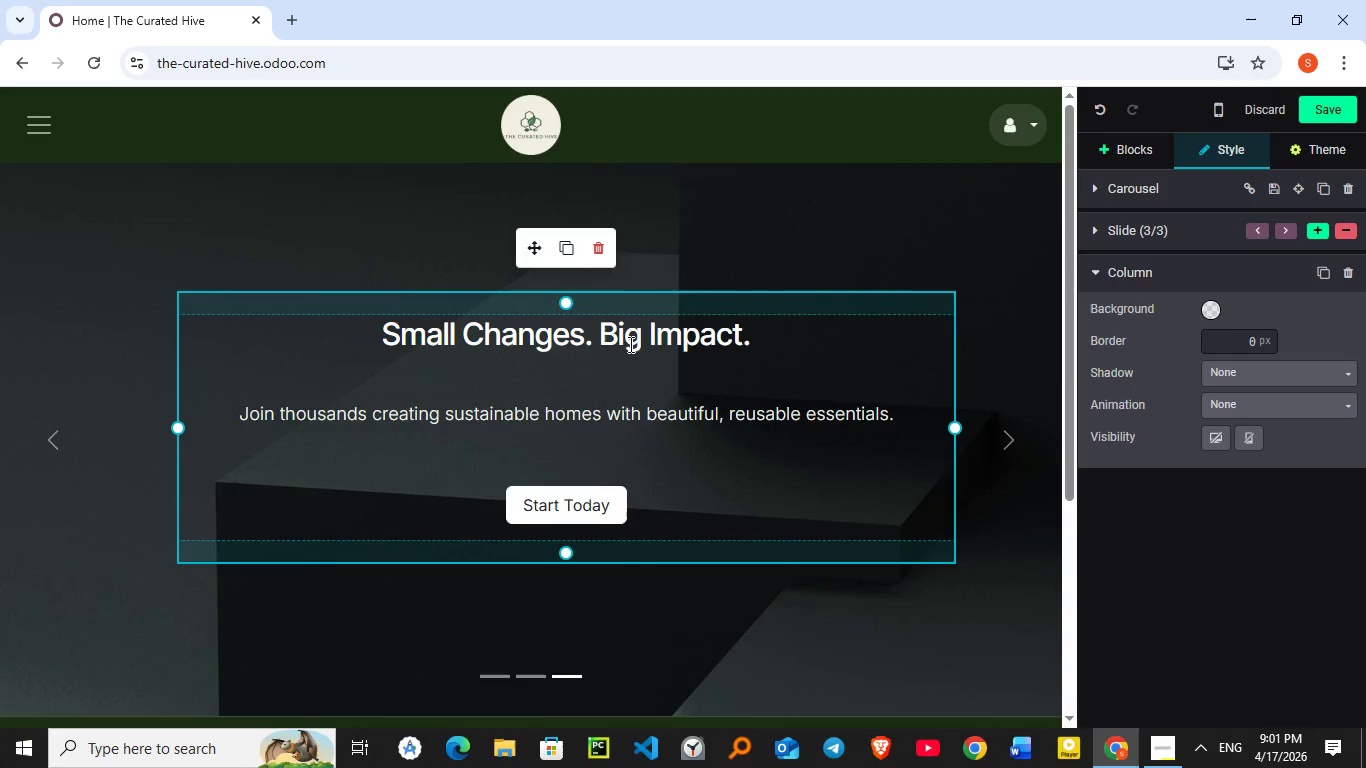 
double_click([629, 343])
 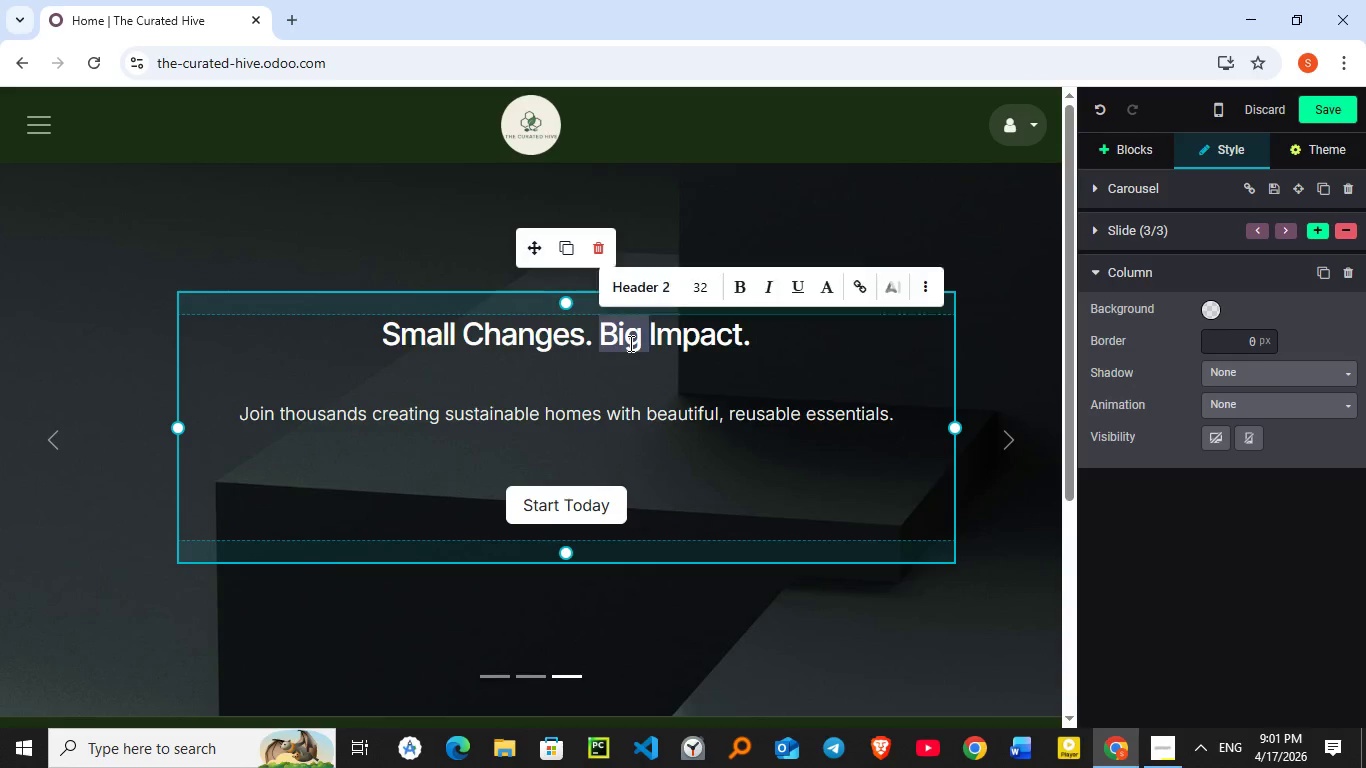 
triple_click([629, 343])
 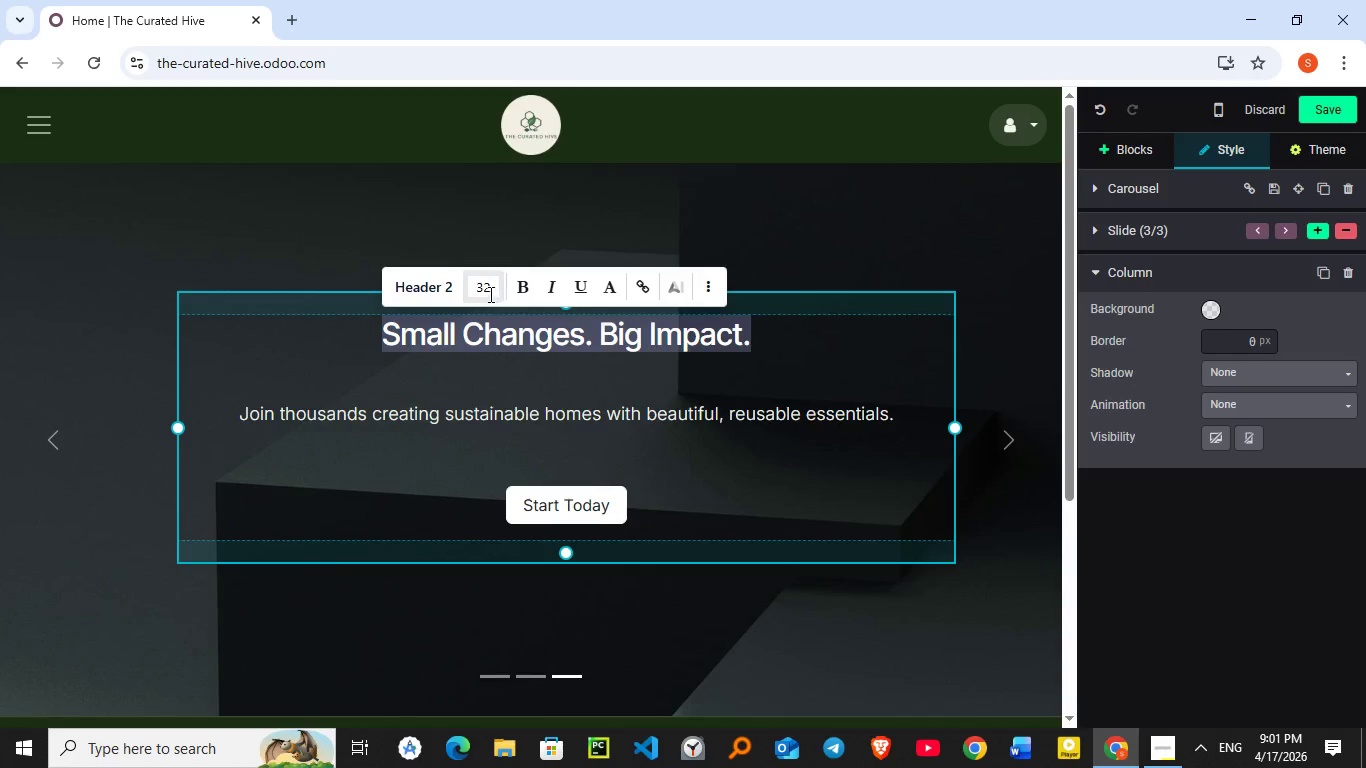 
double_click([489, 294])
 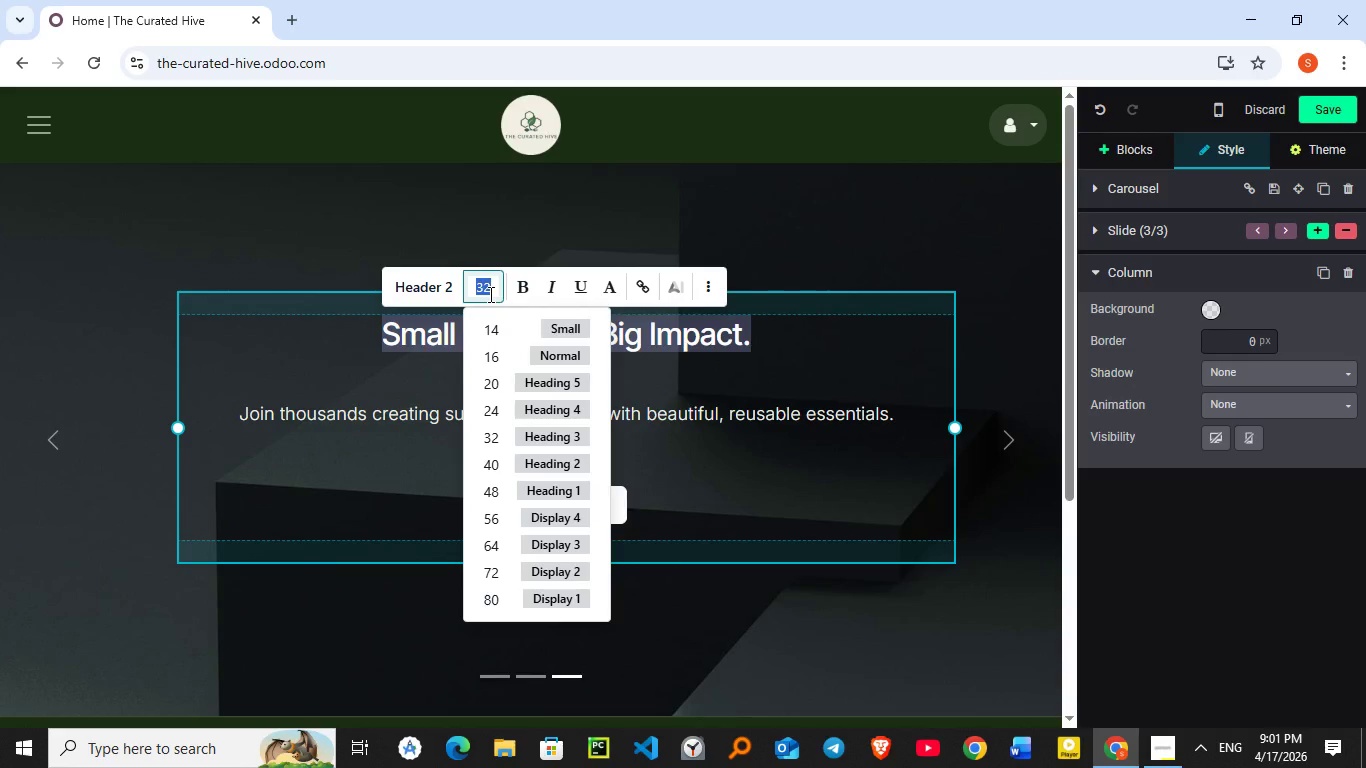 
key(Numpad4)
 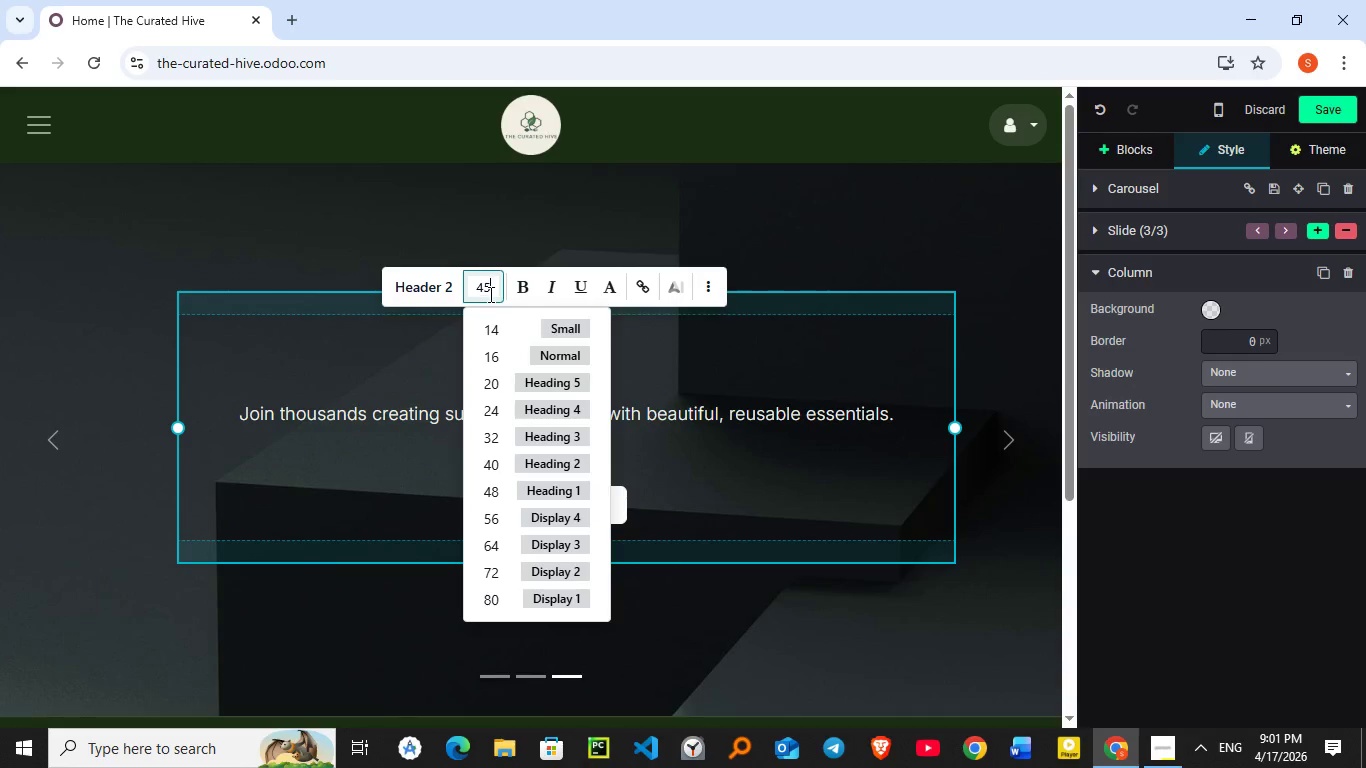 
key(Numpad5)
 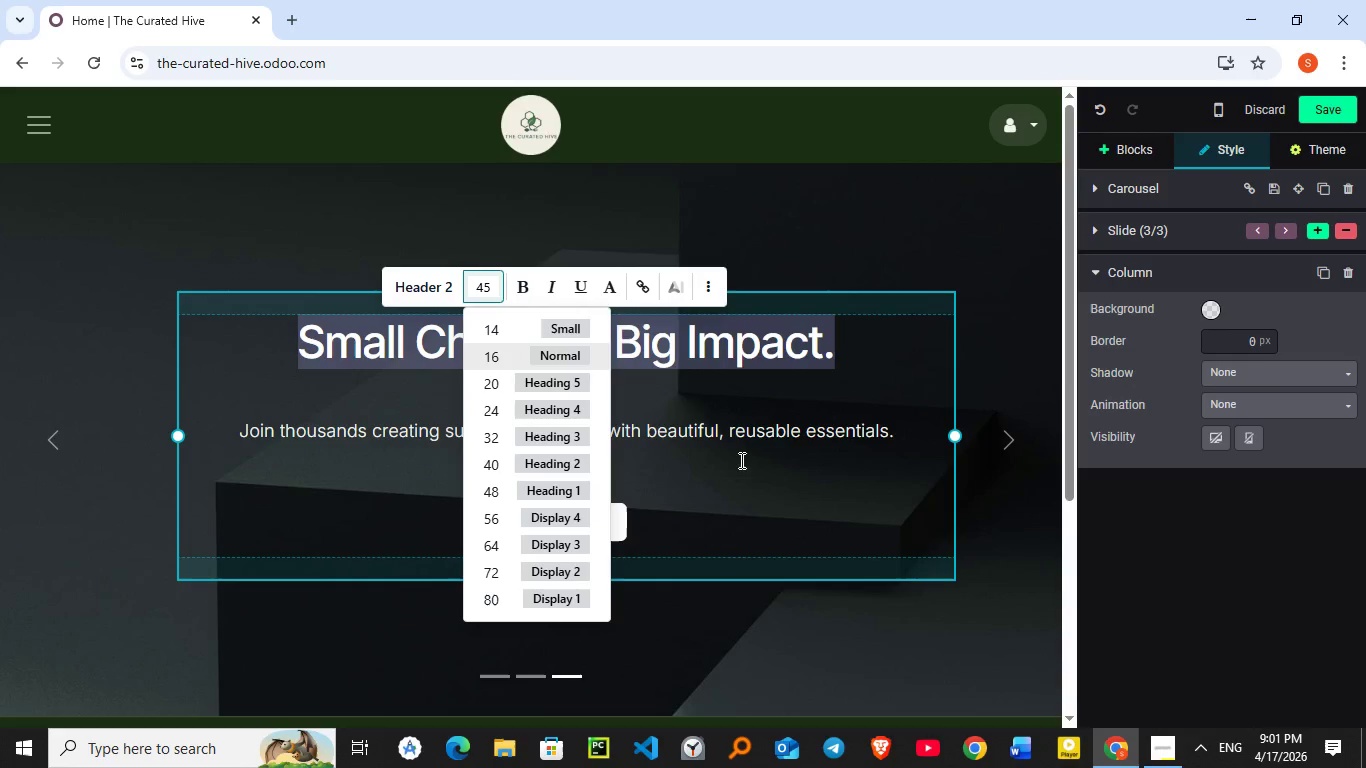 
left_click([727, 463])
 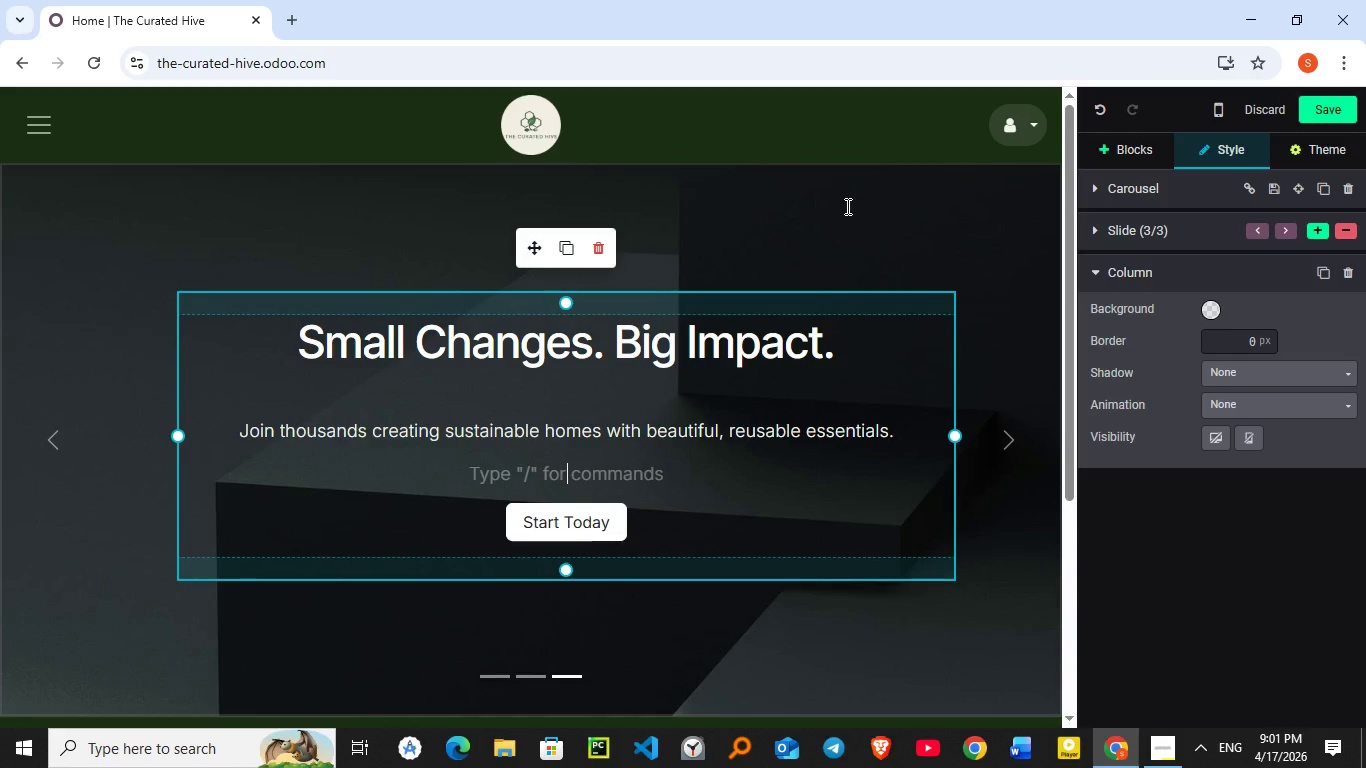 
double_click([846, 206])
 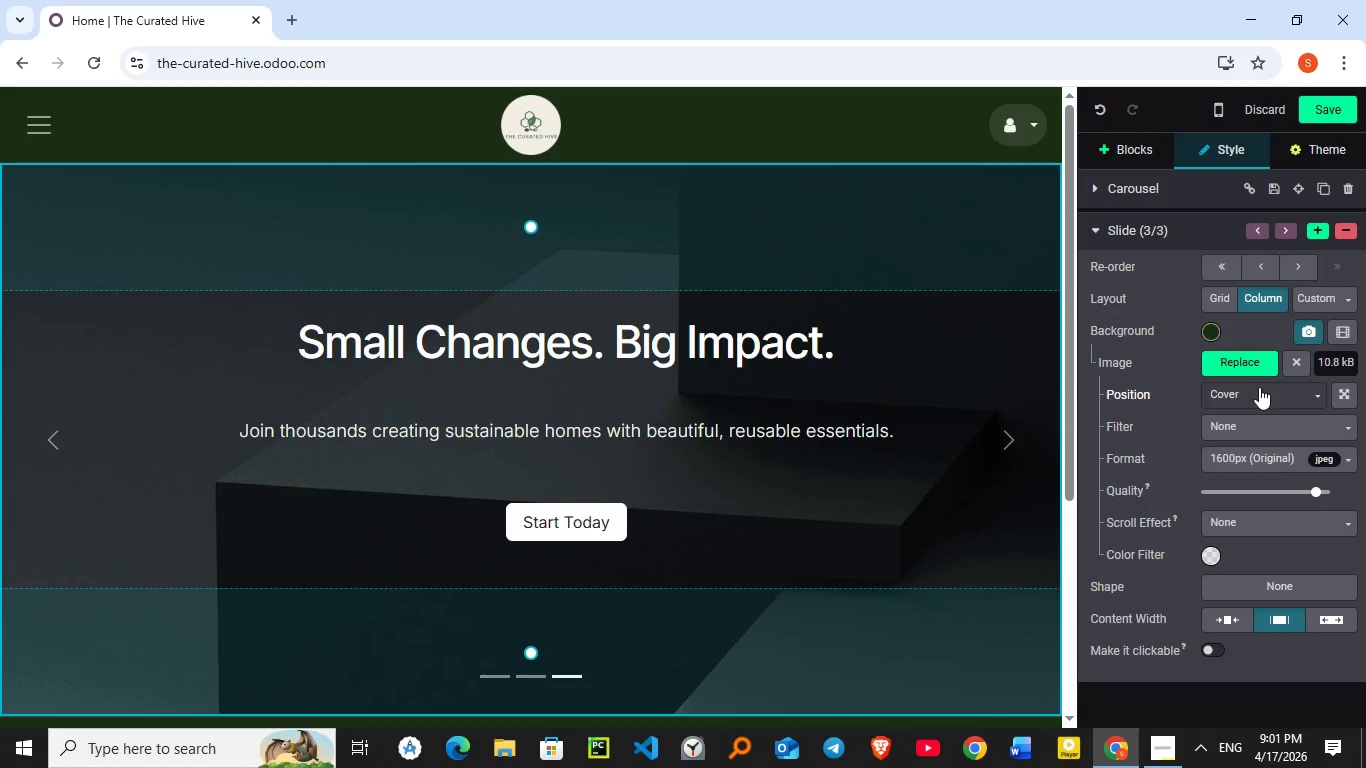 
left_click([1225, 357])
 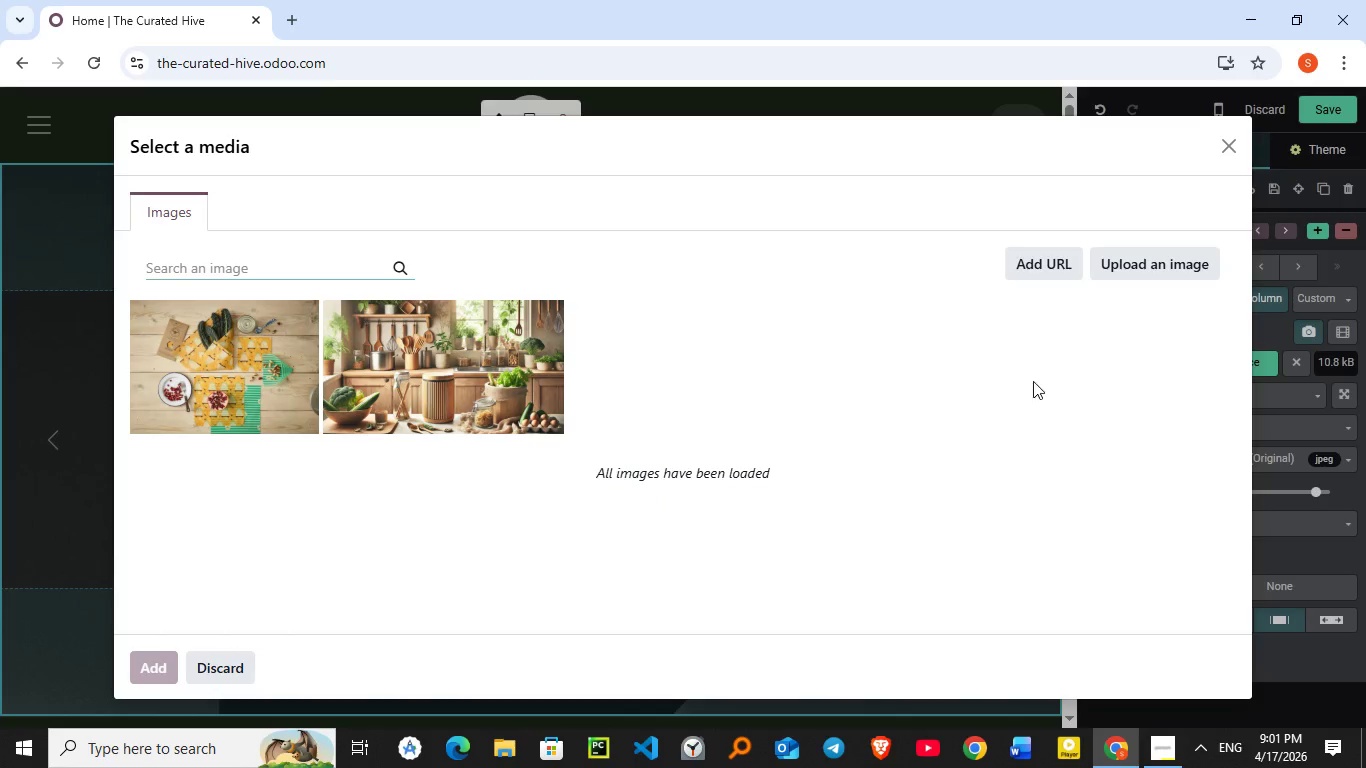 
left_click([1170, 266])
 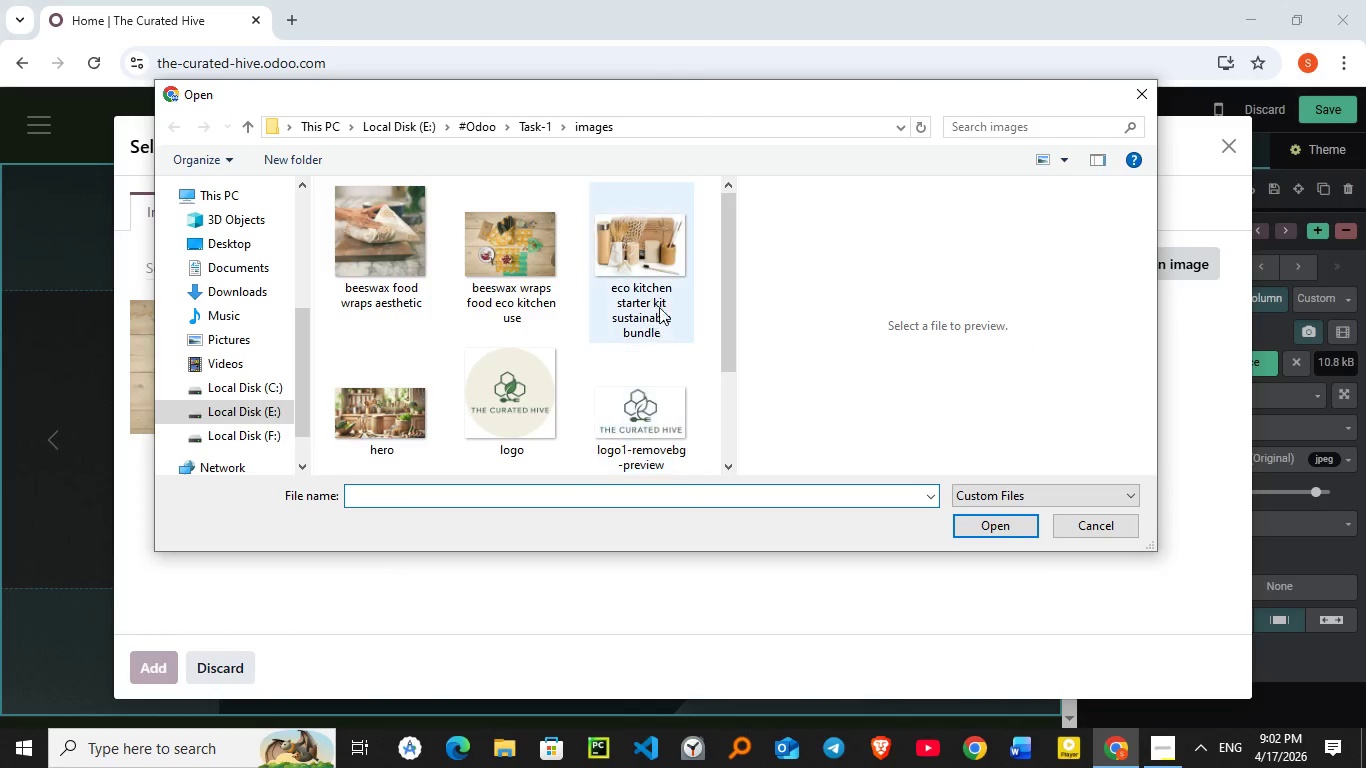 
scroll: coordinate [661, 303], scroll_direction: down, amount: 2.0
 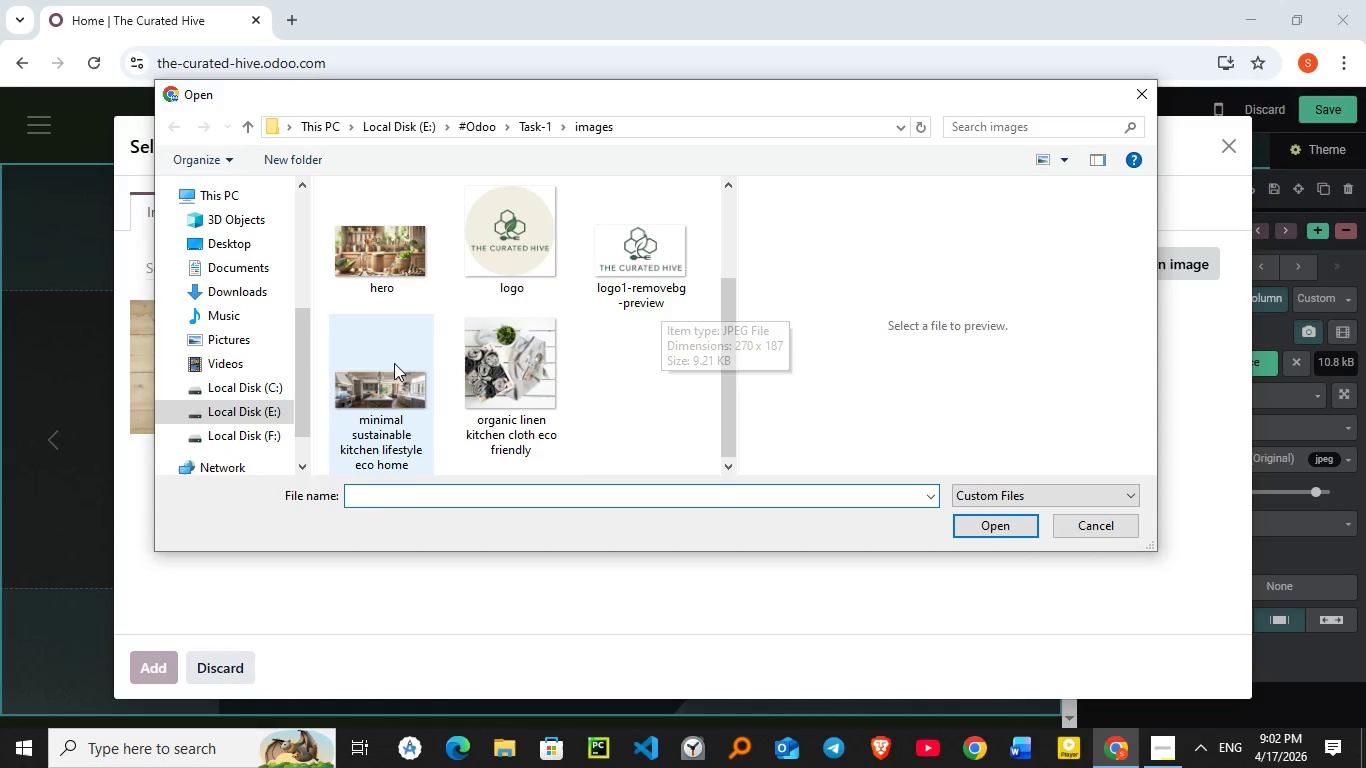 
left_click([394, 363])
 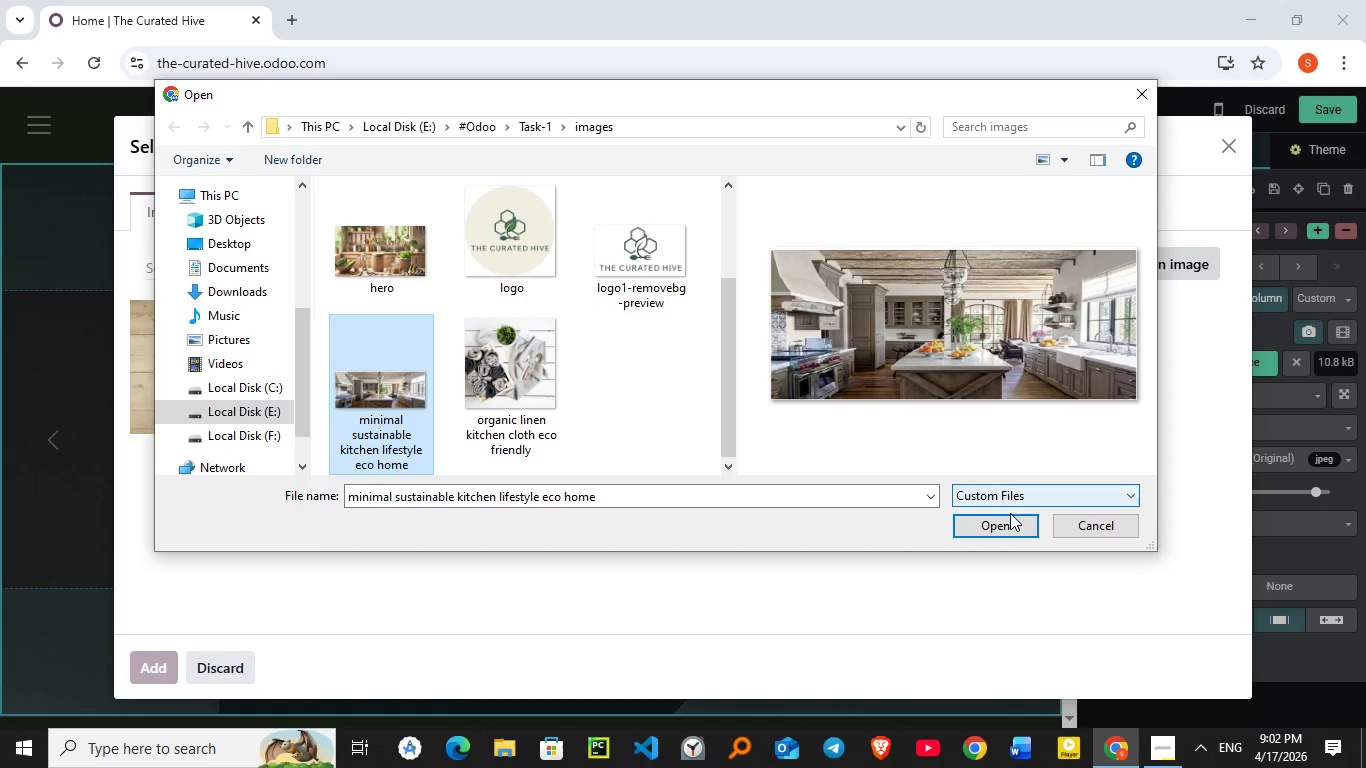 
left_click([996, 526])
 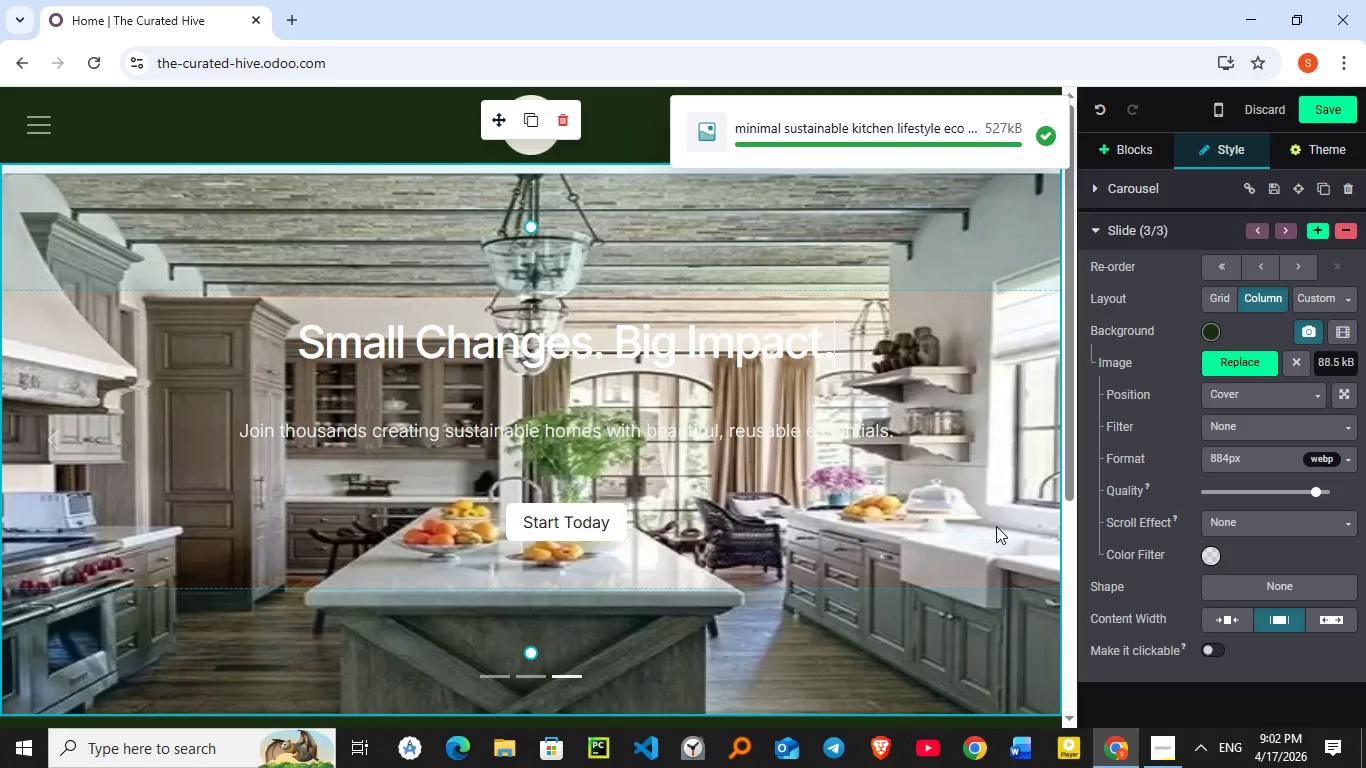 
wait(6.86)
 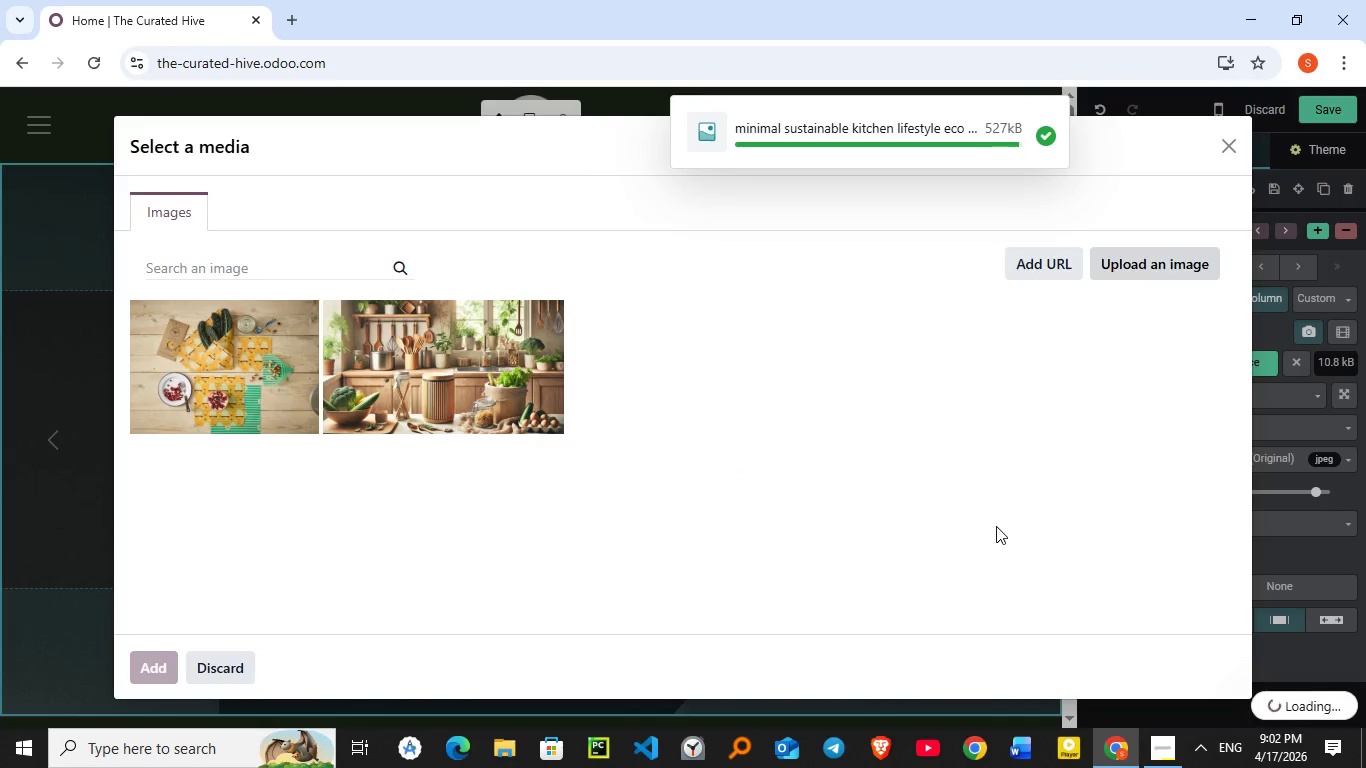 
left_click([1307, 421])
 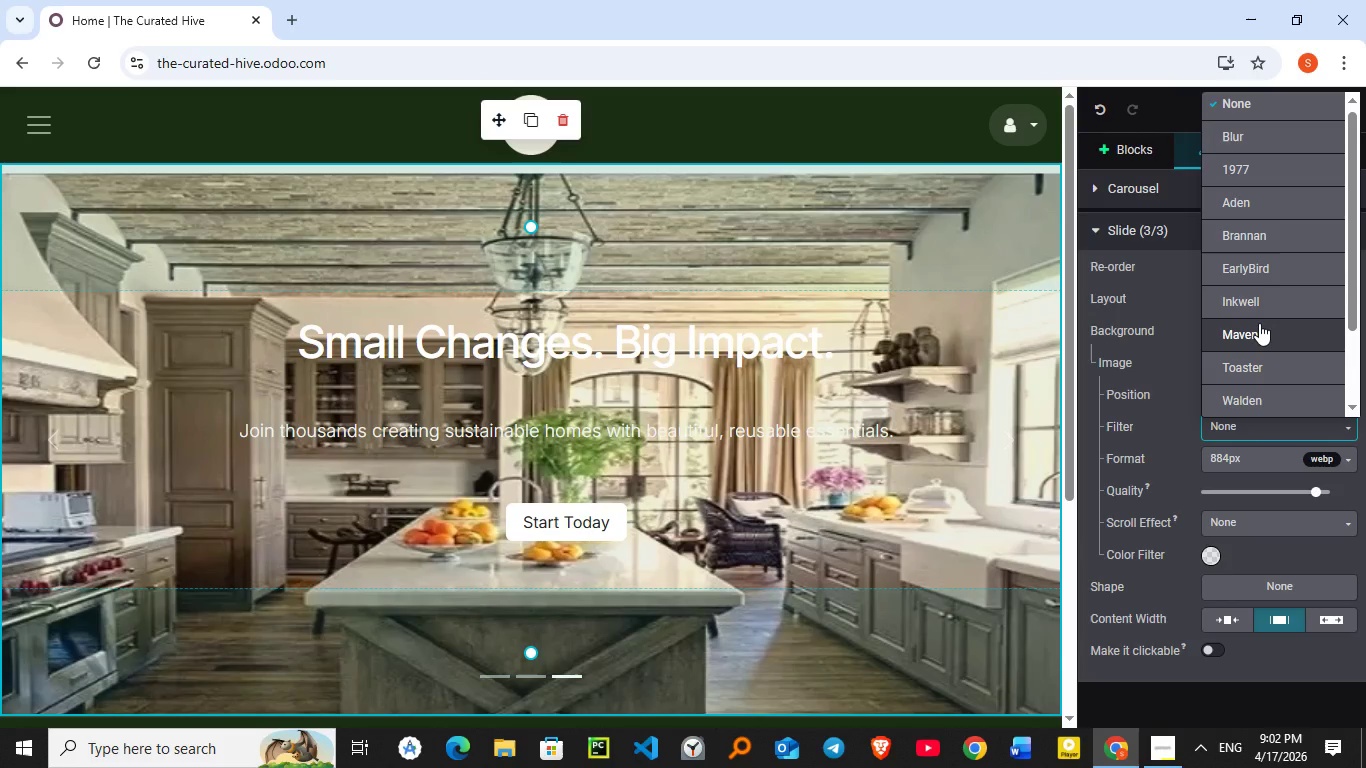 
left_click([1259, 323])
 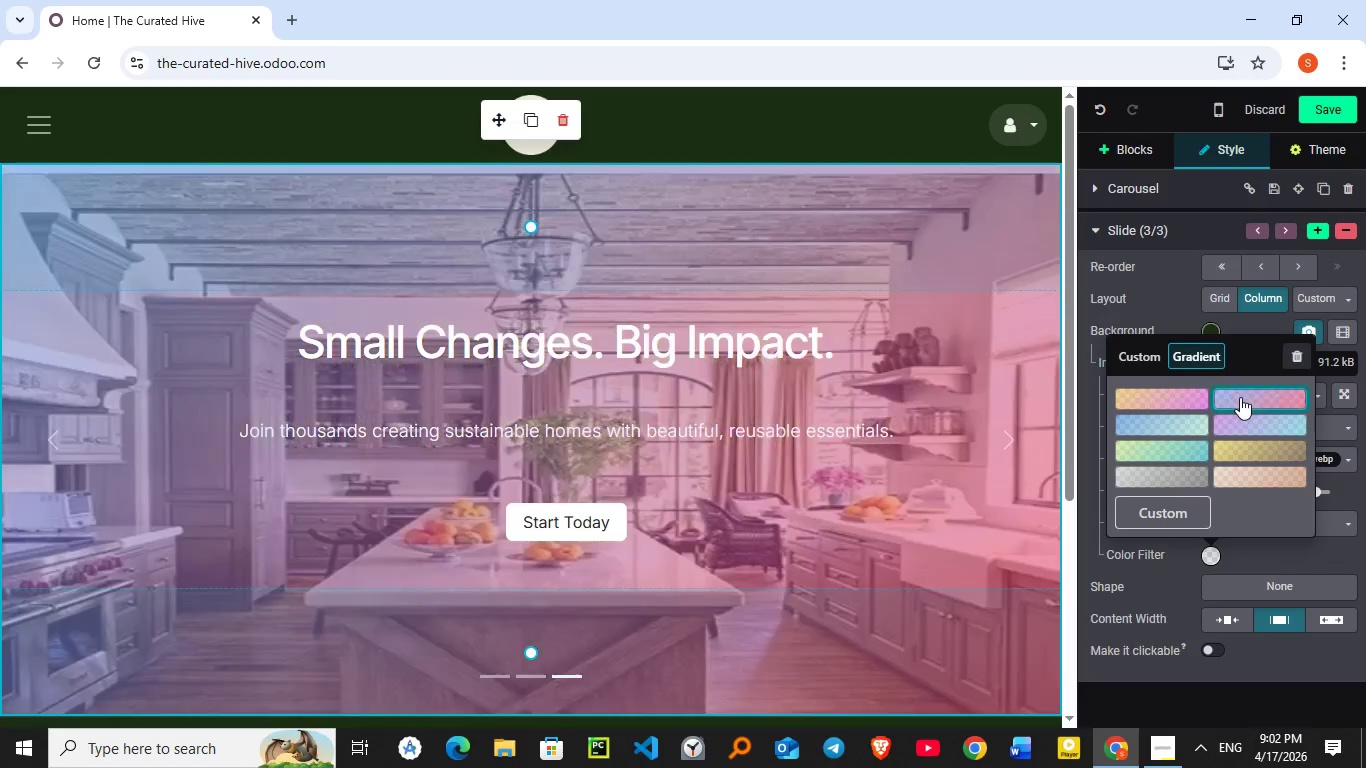 
wait(8.44)
 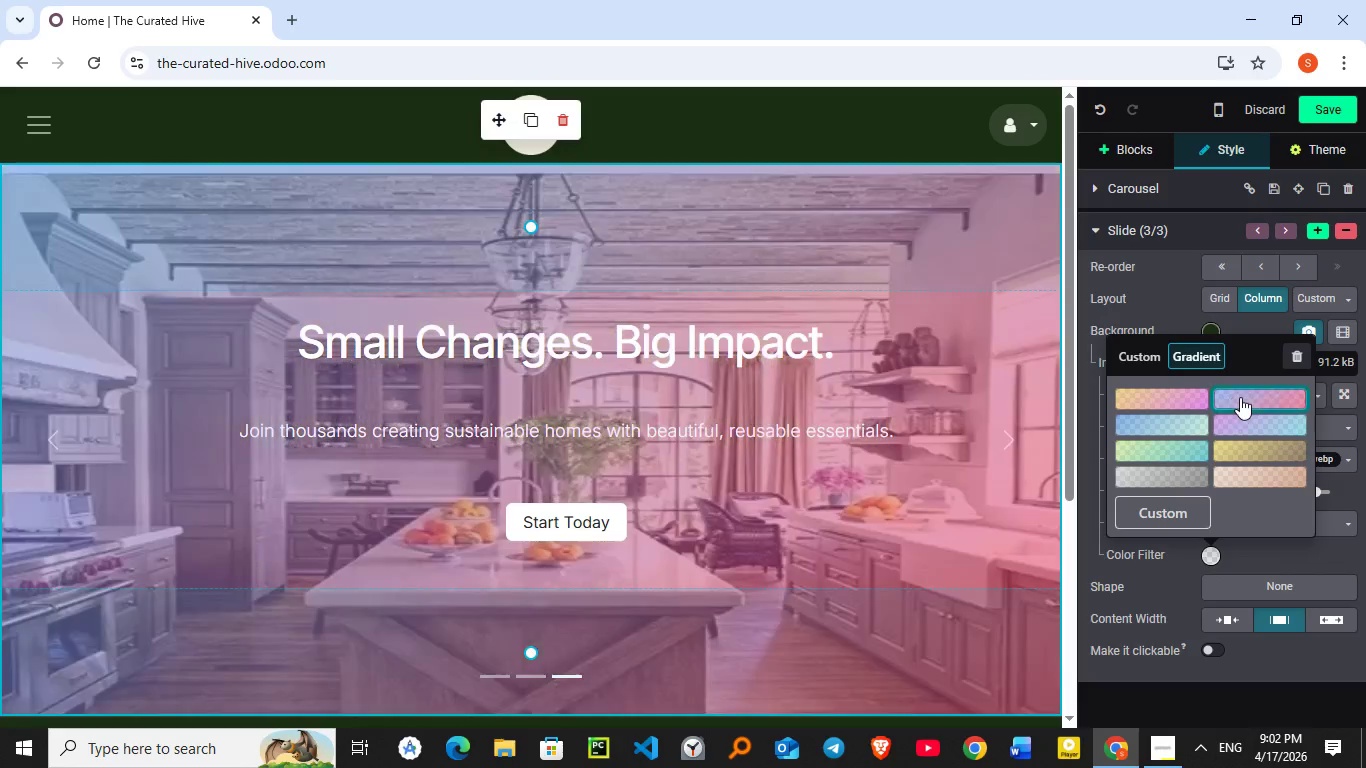 
left_click([1244, 444])
 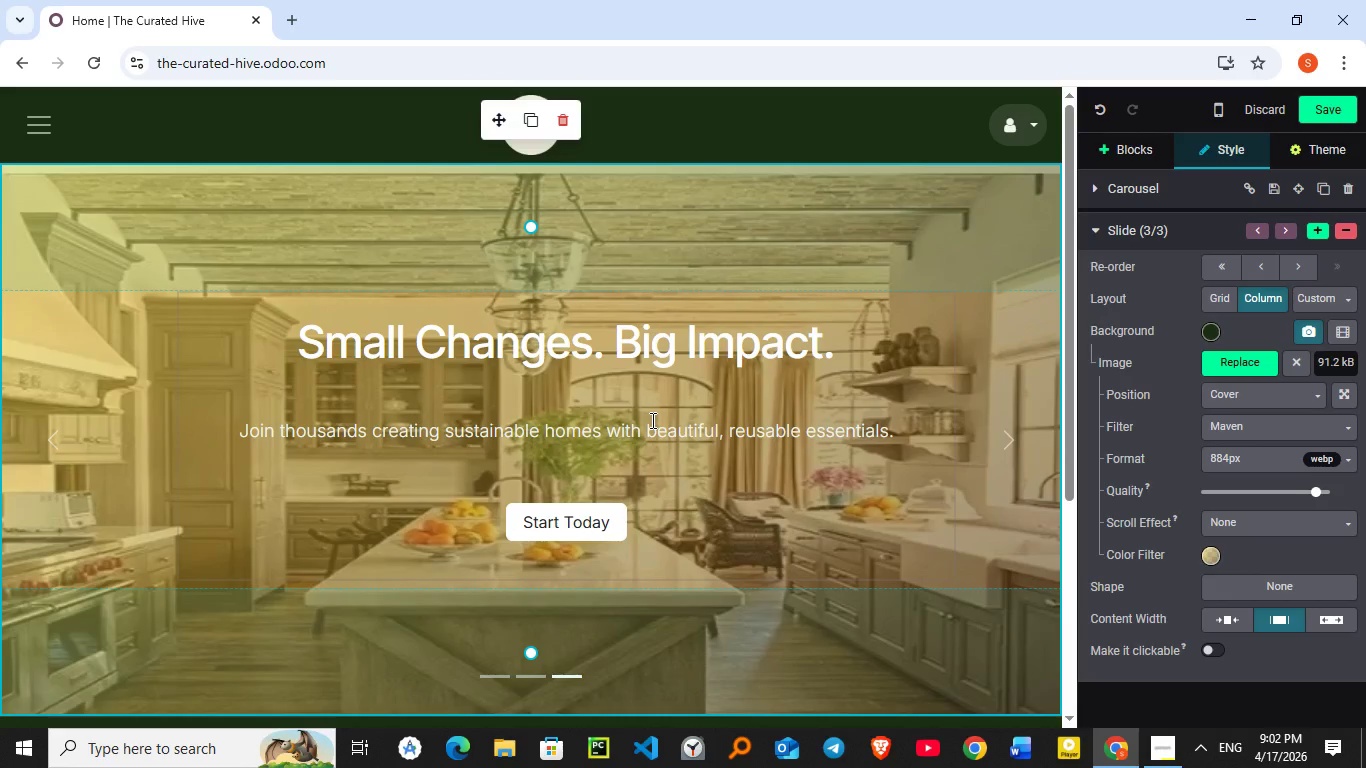 
double_click([651, 420])
 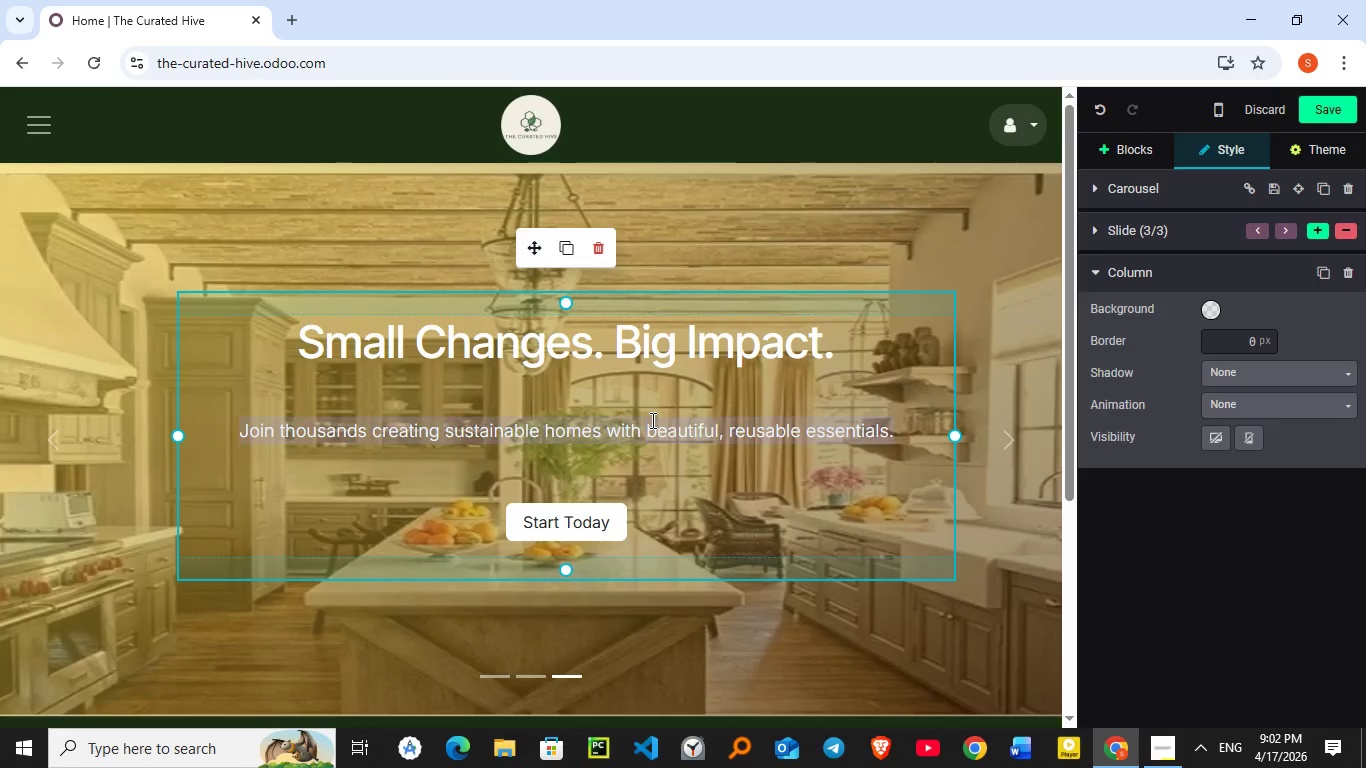 
triple_click([651, 420])
 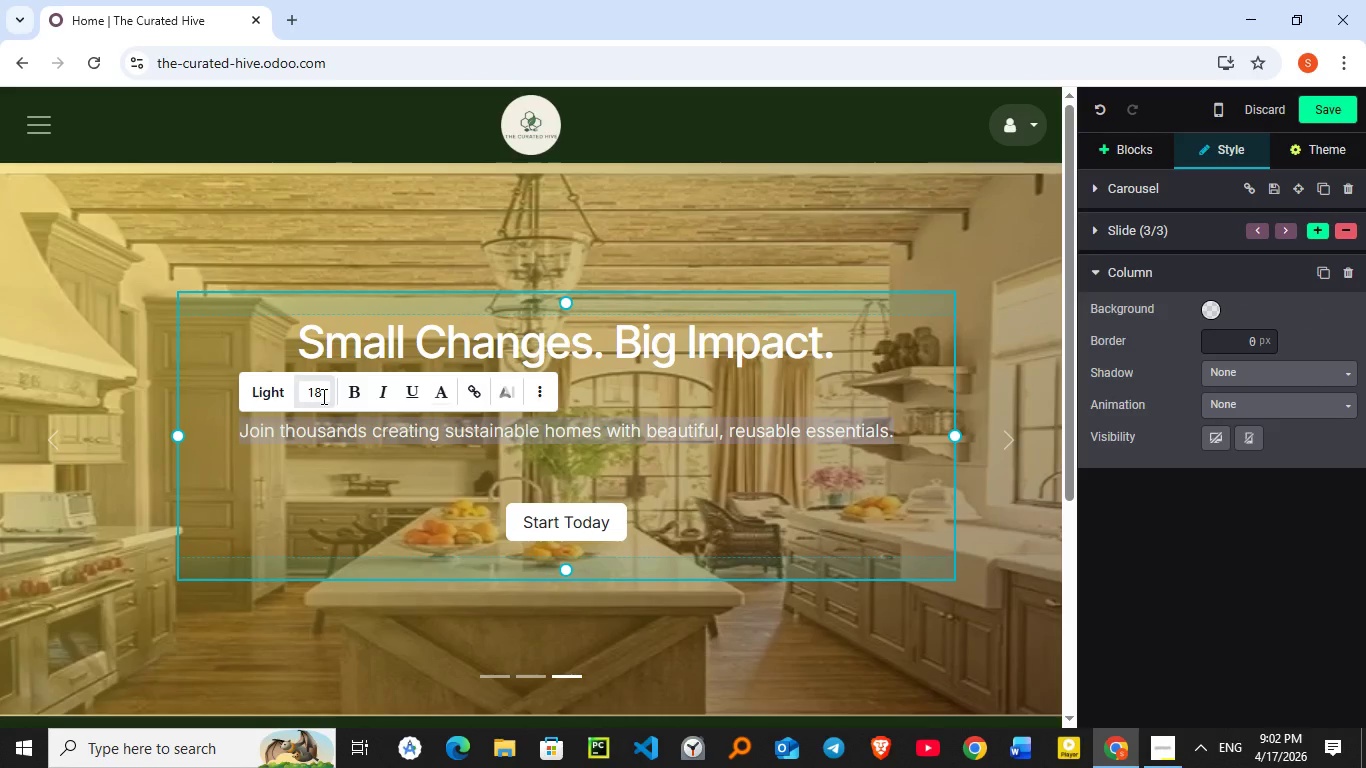 
left_click([322, 396])
 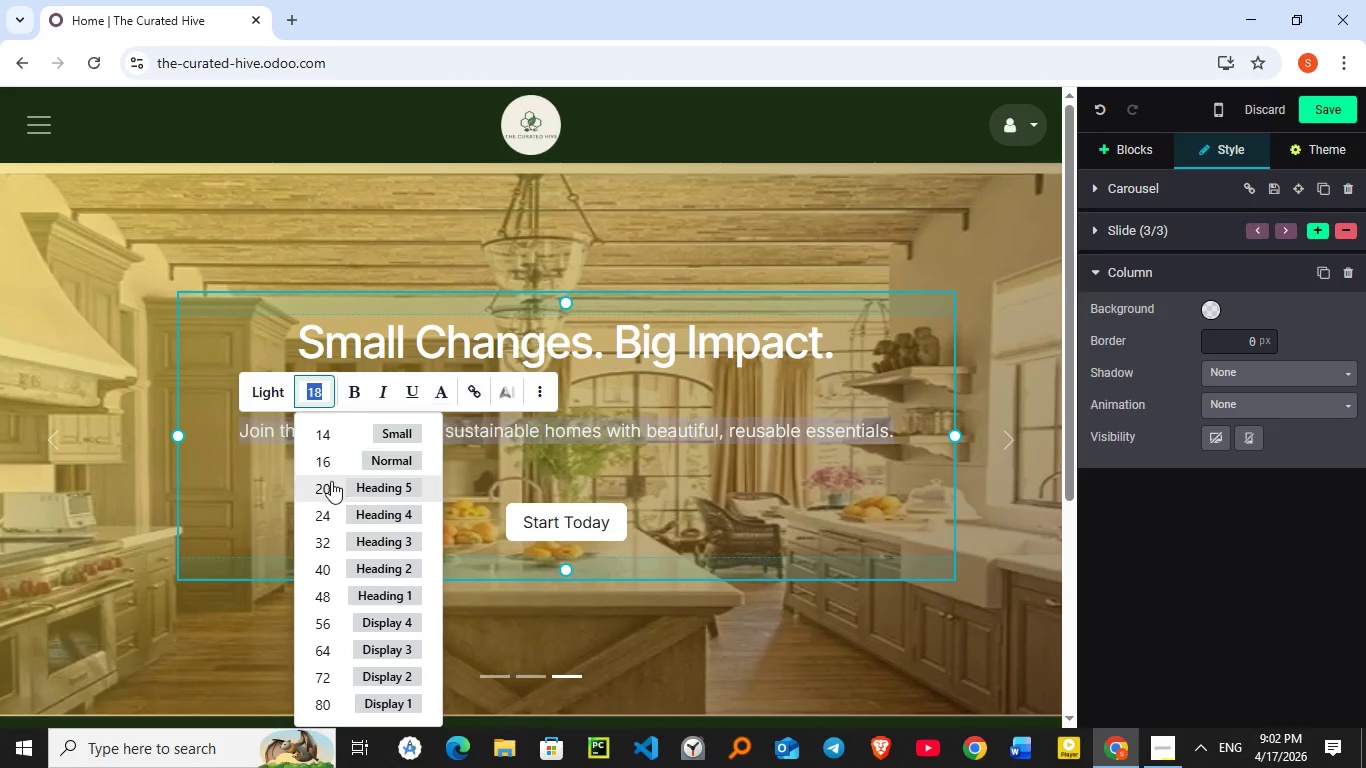 
left_click([331, 481])
 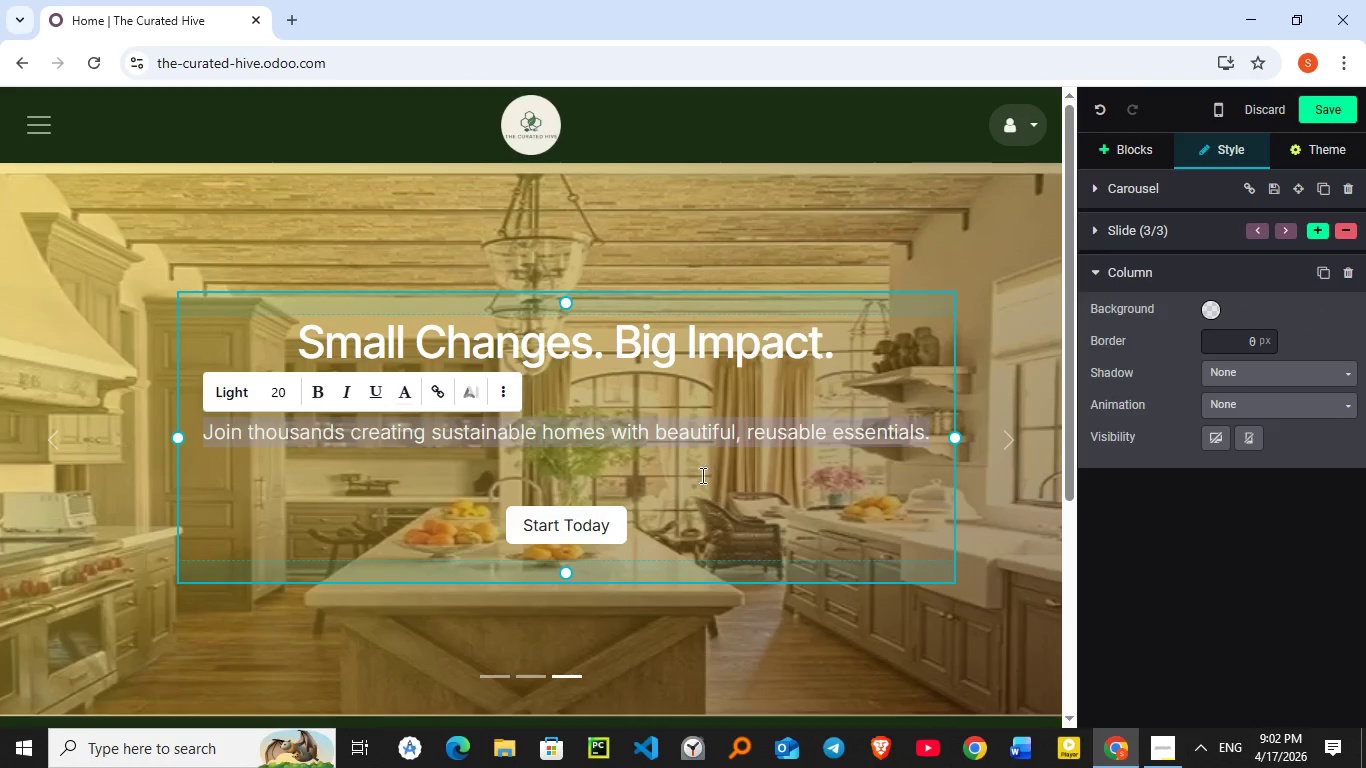 
left_click([711, 476])
 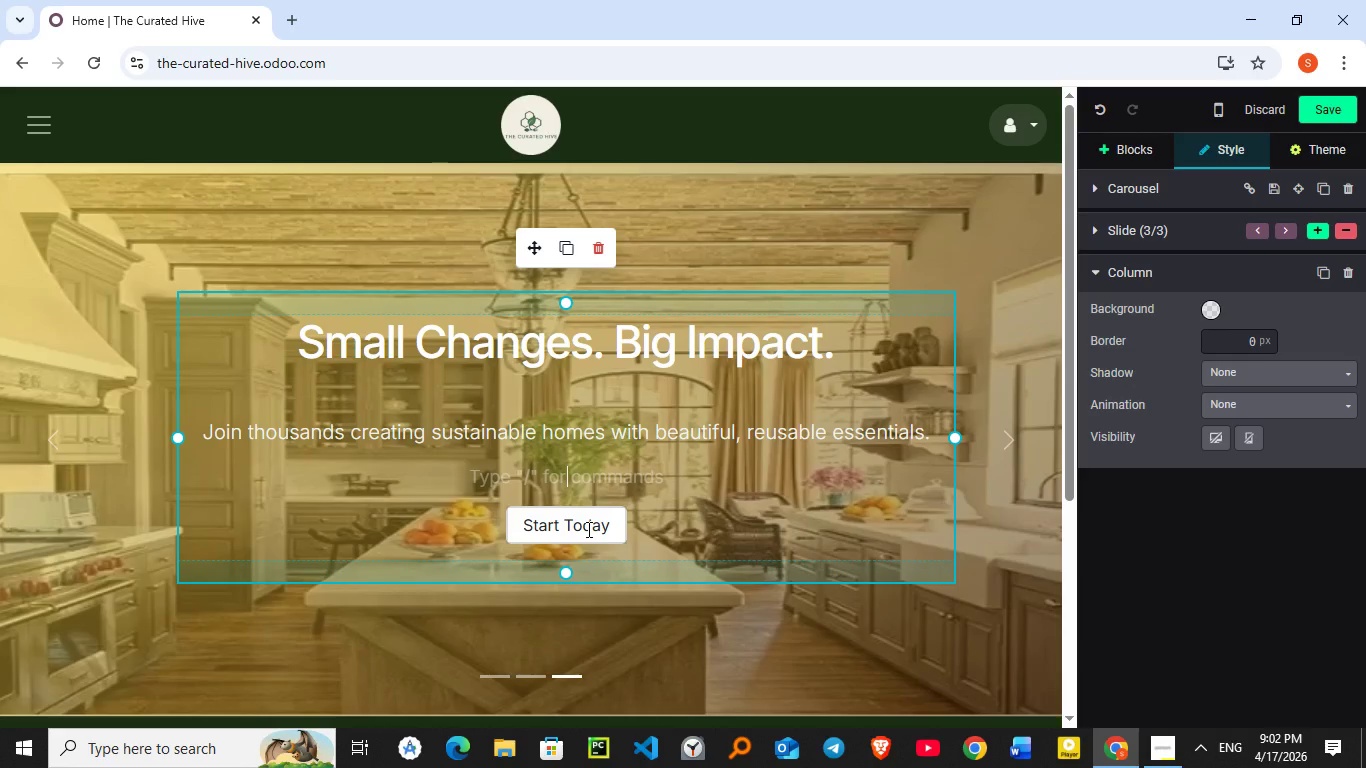 
left_click([587, 529])
 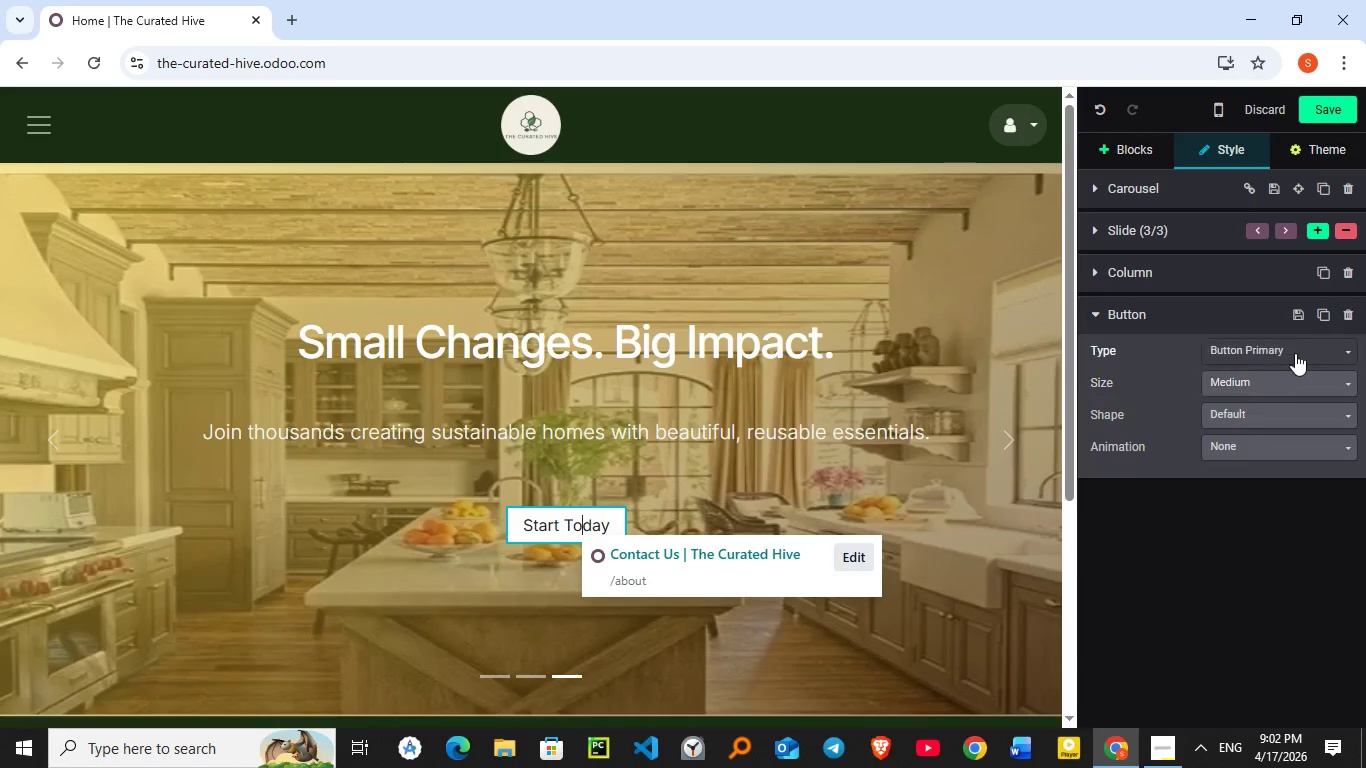 
left_click([1295, 352])
 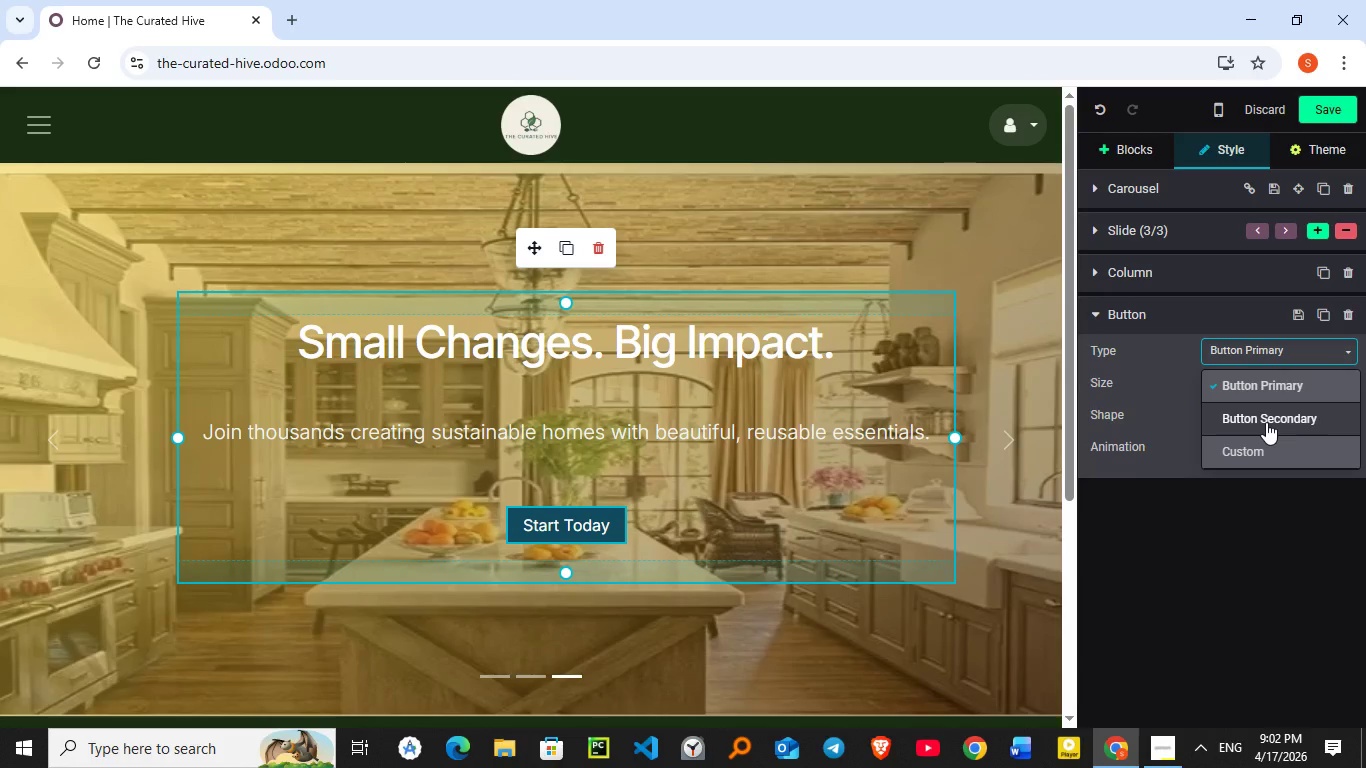 
left_click([1266, 422])
 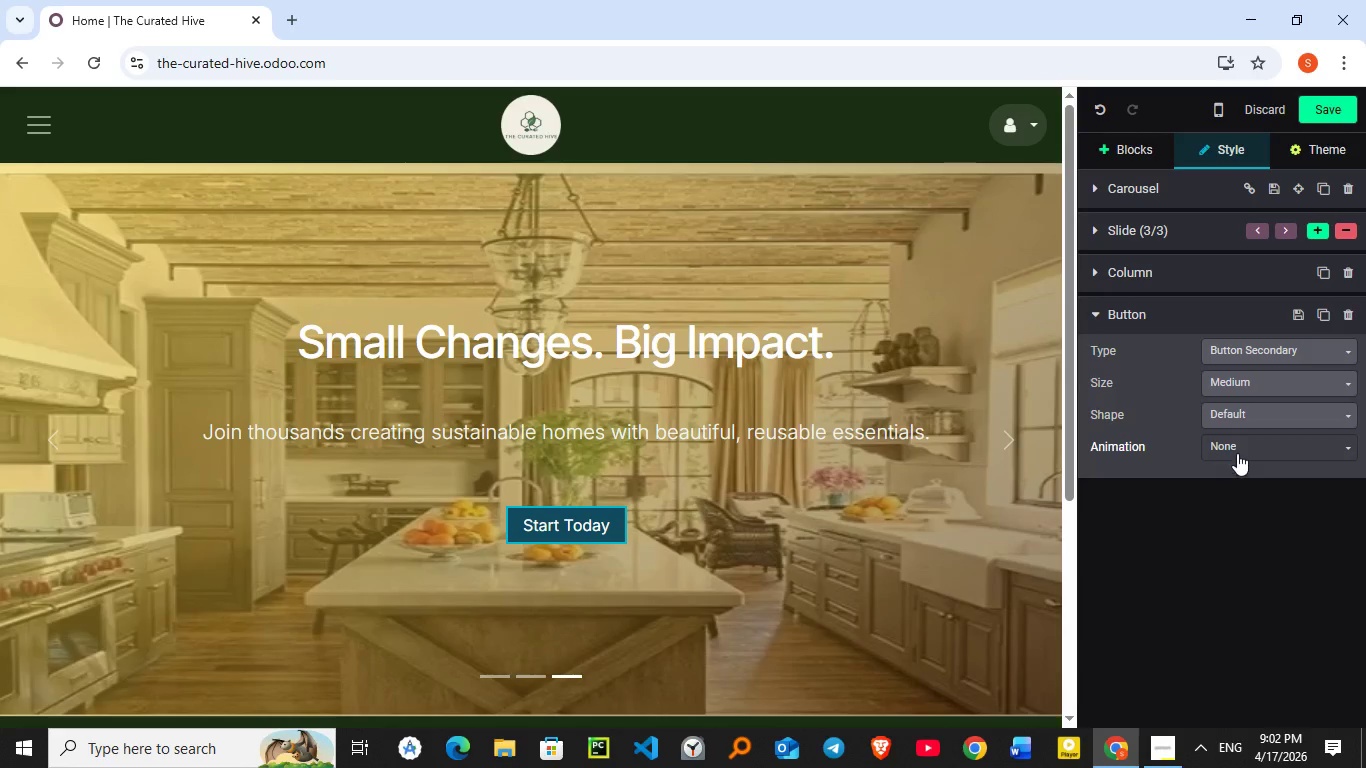 
left_click([1238, 452])
 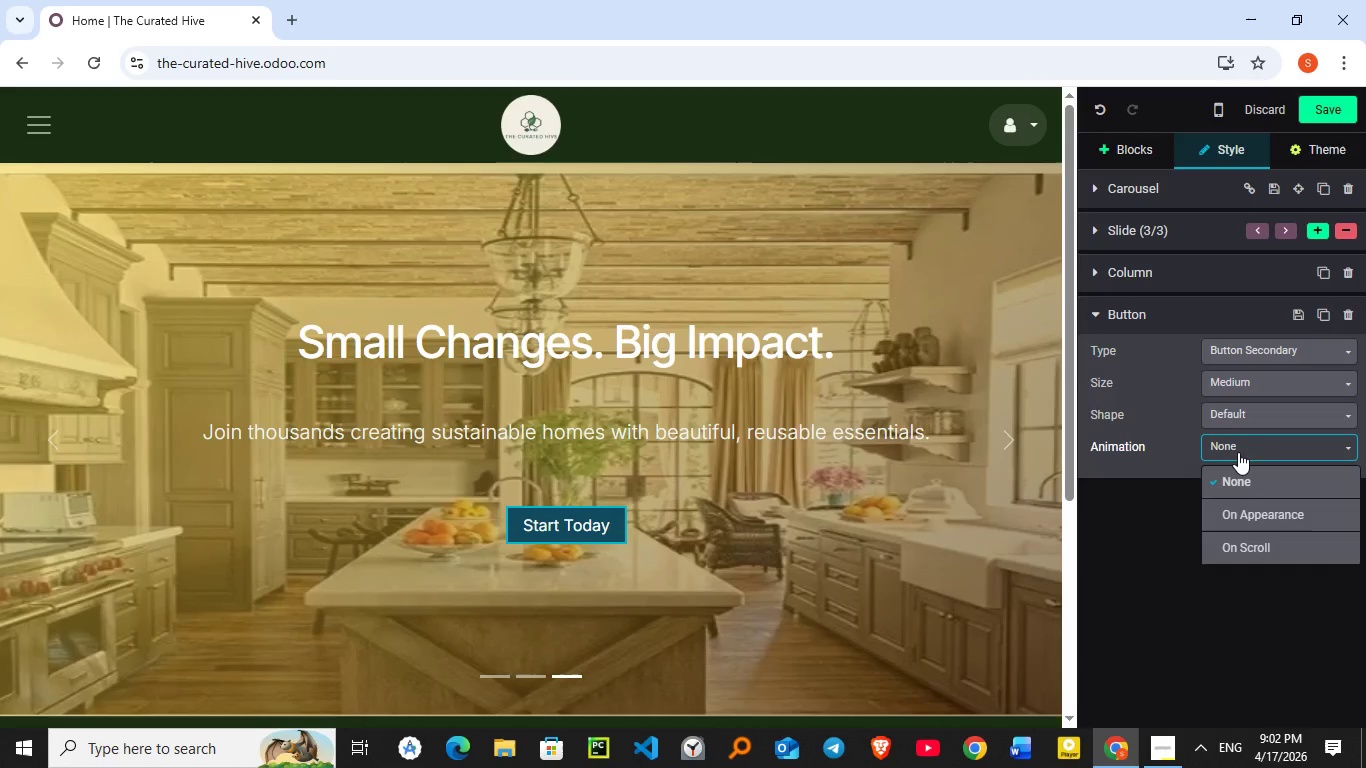 
left_click([1238, 452])
 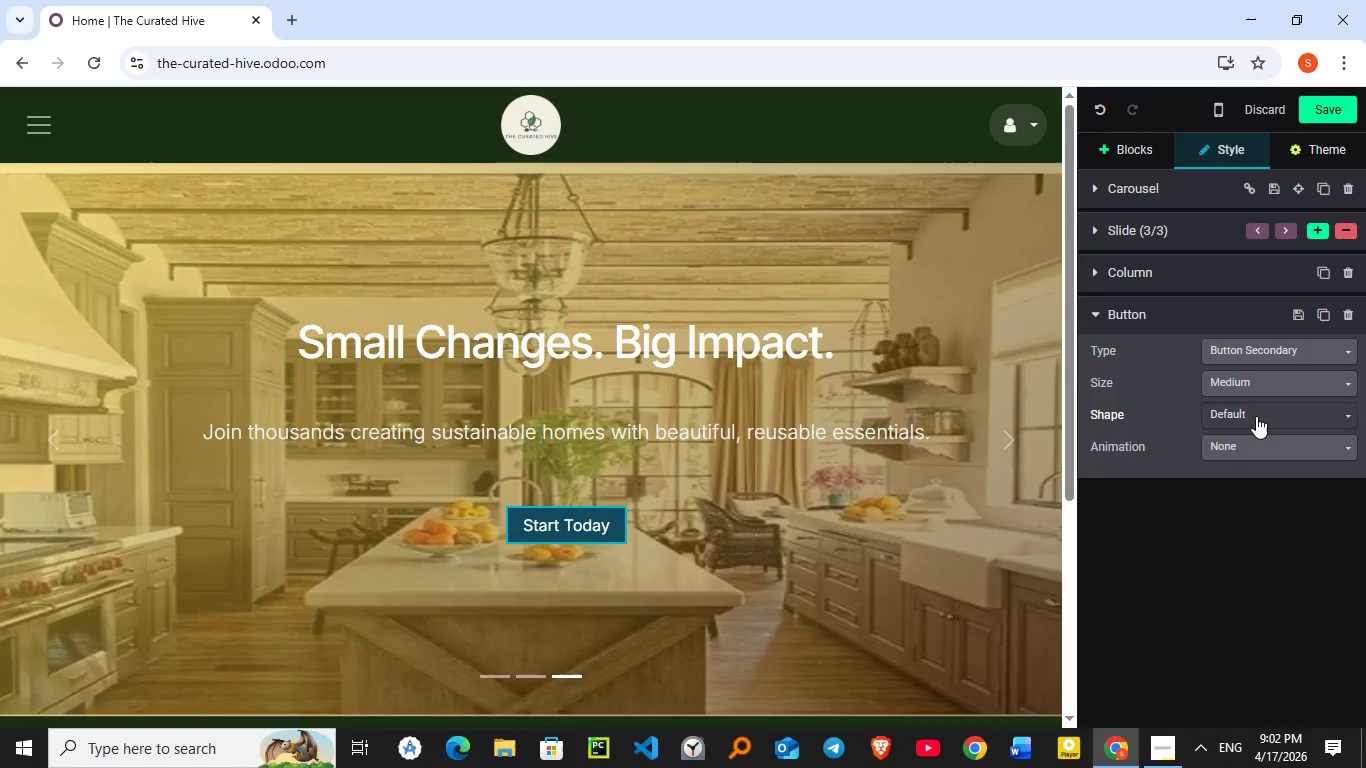 
left_click([1256, 416])
 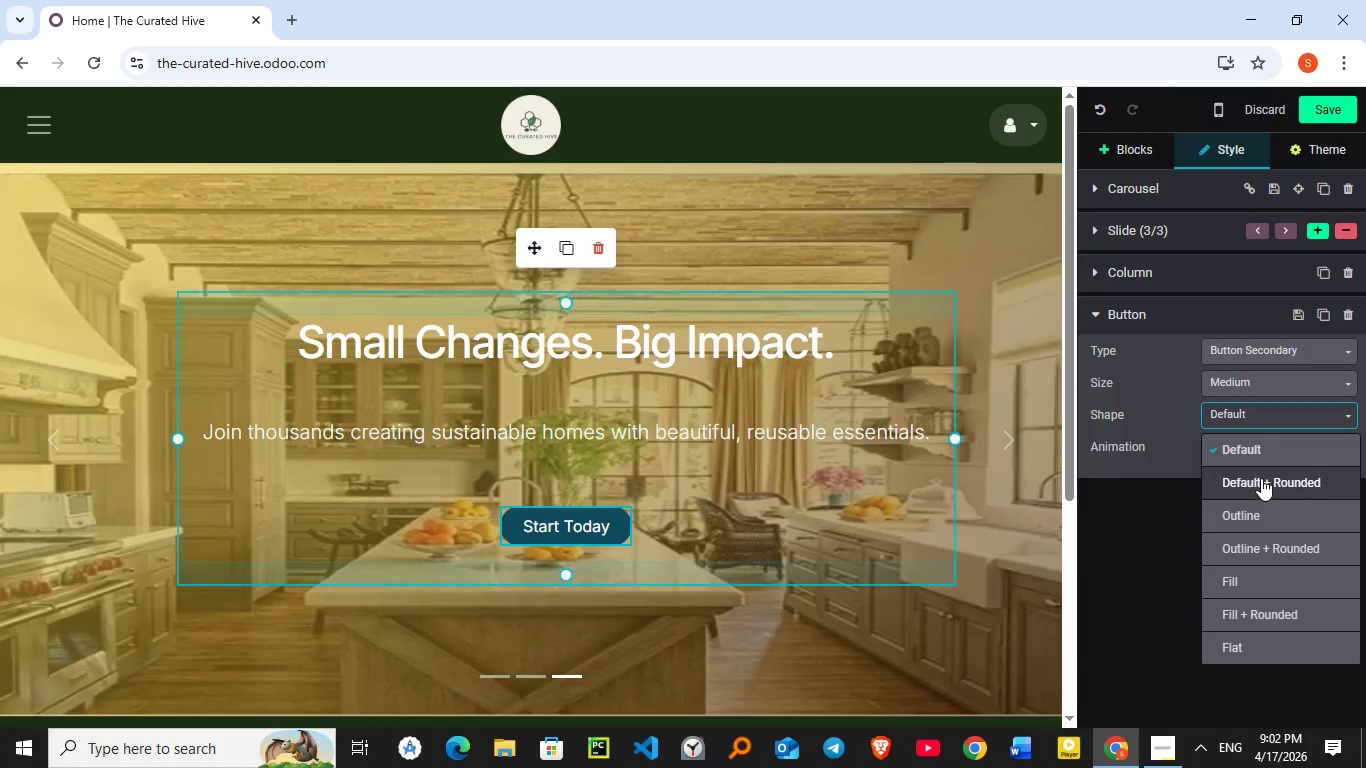 
left_click([1261, 478])
 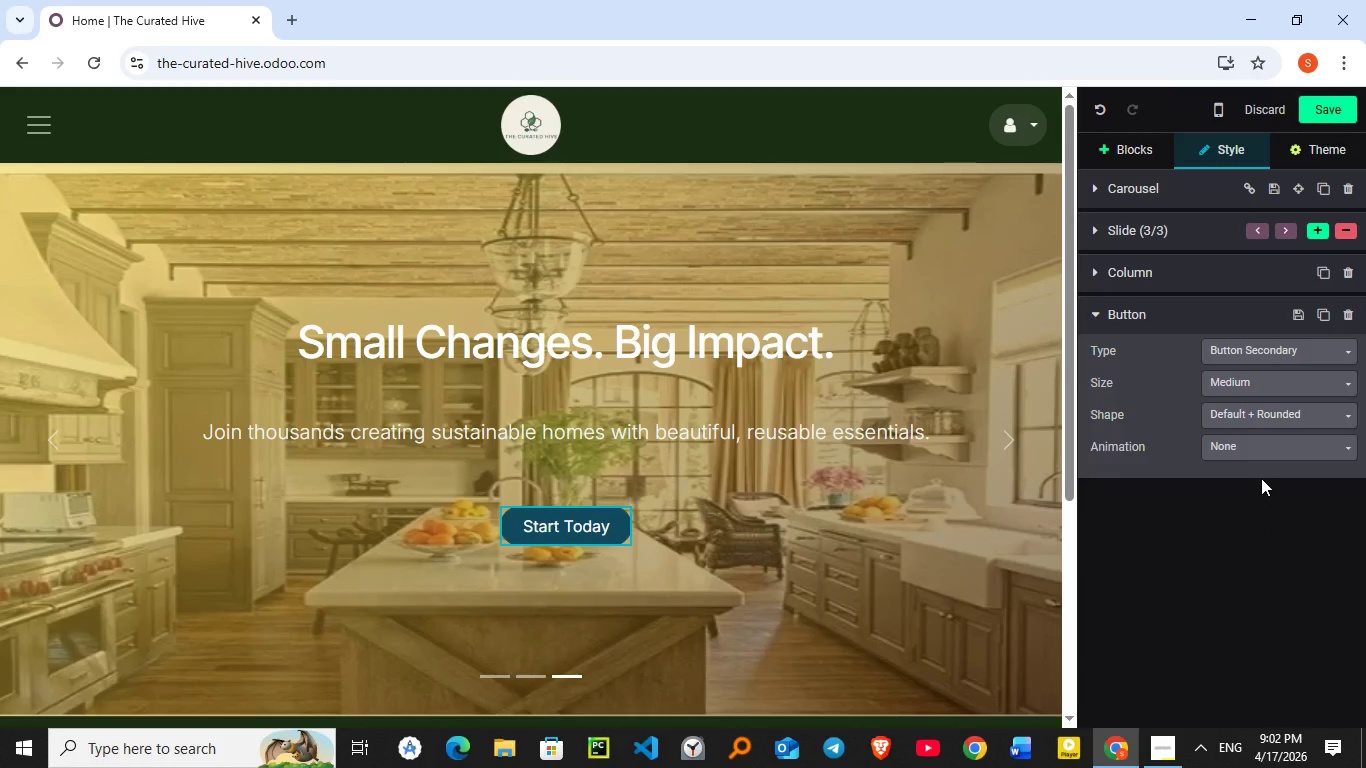 
wait(10.28)
 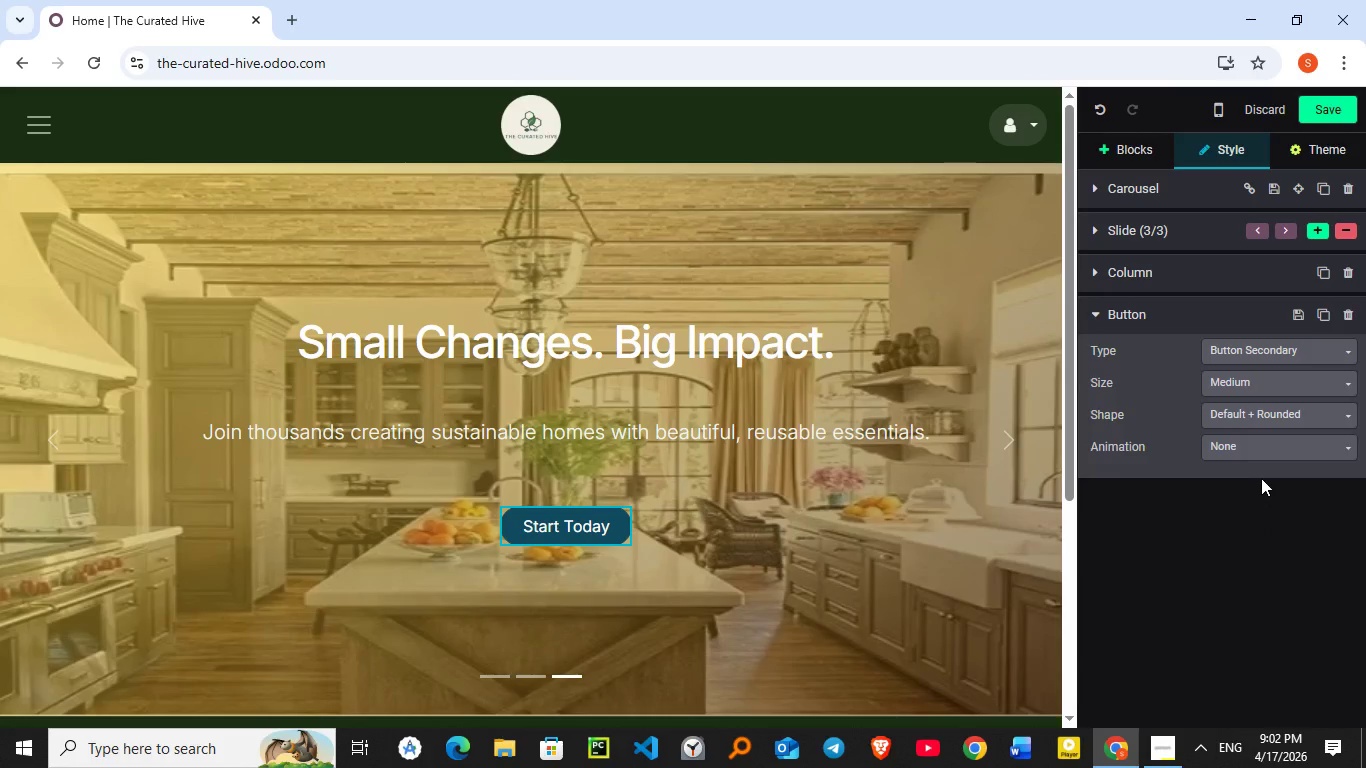 
left_click([1096, 274])
 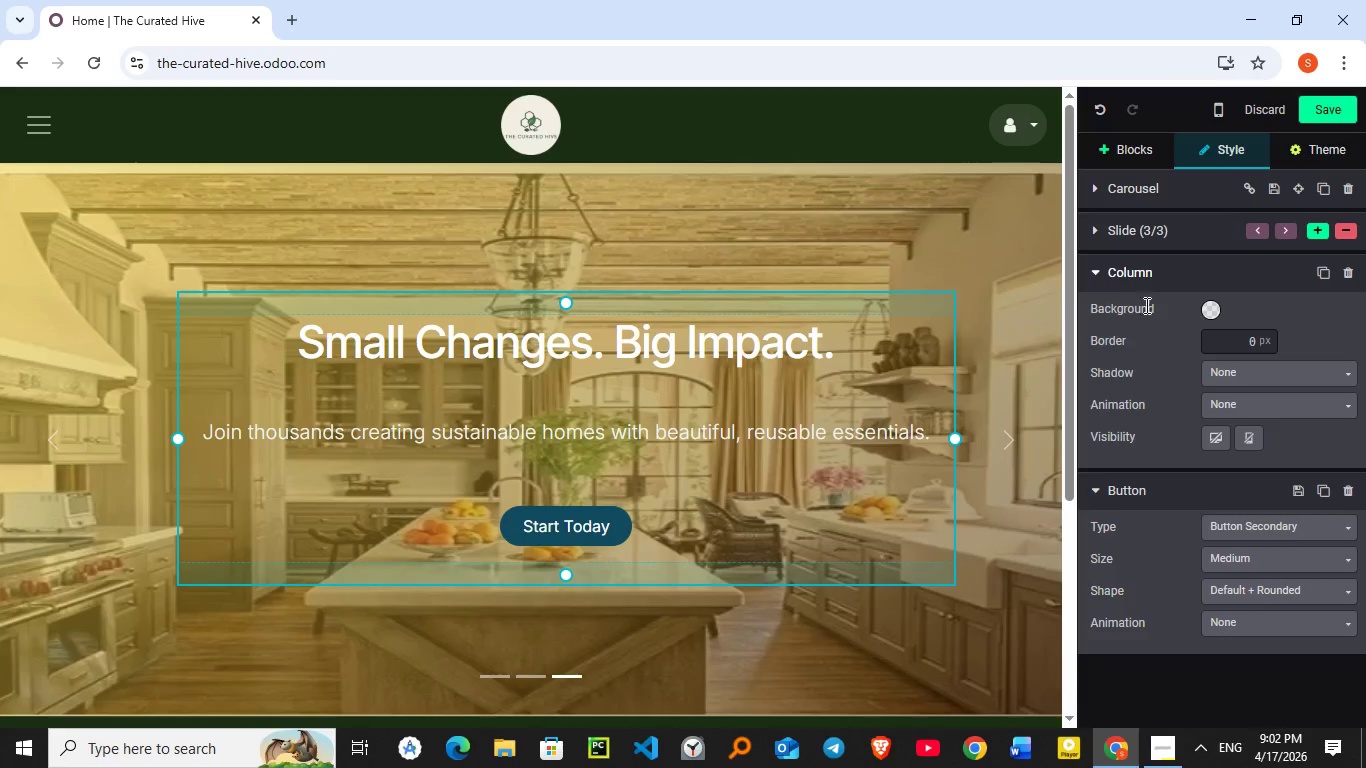 
left_click([1319, 409])
 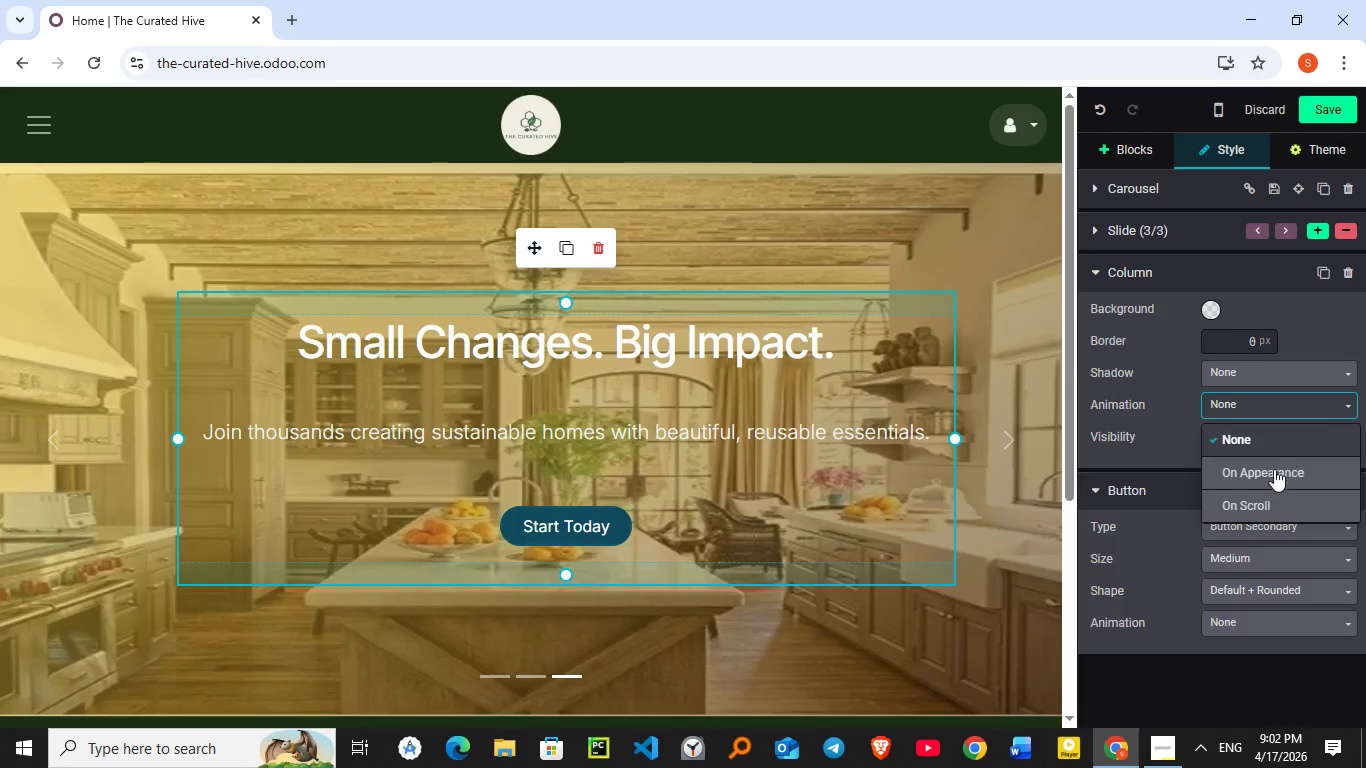 
left_click([1273, 471])
 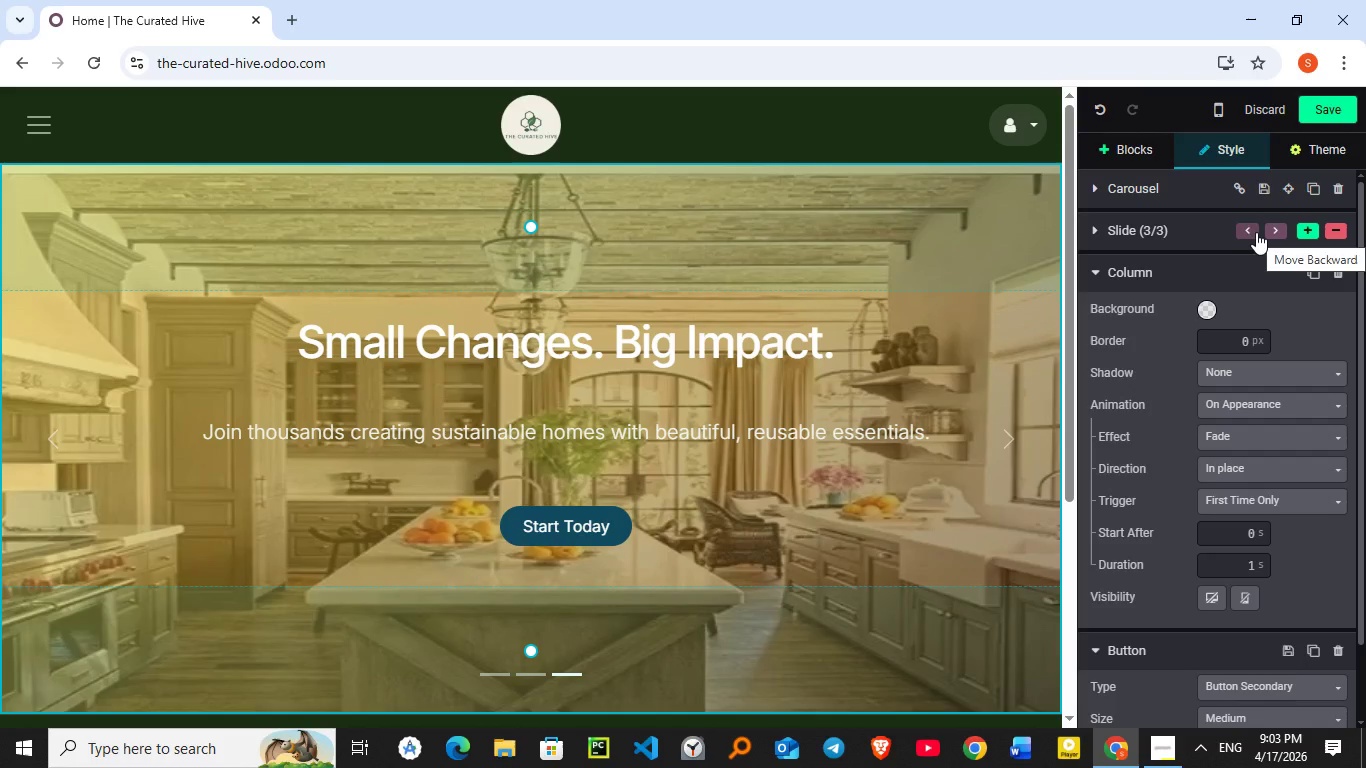 
wait(5.02)
 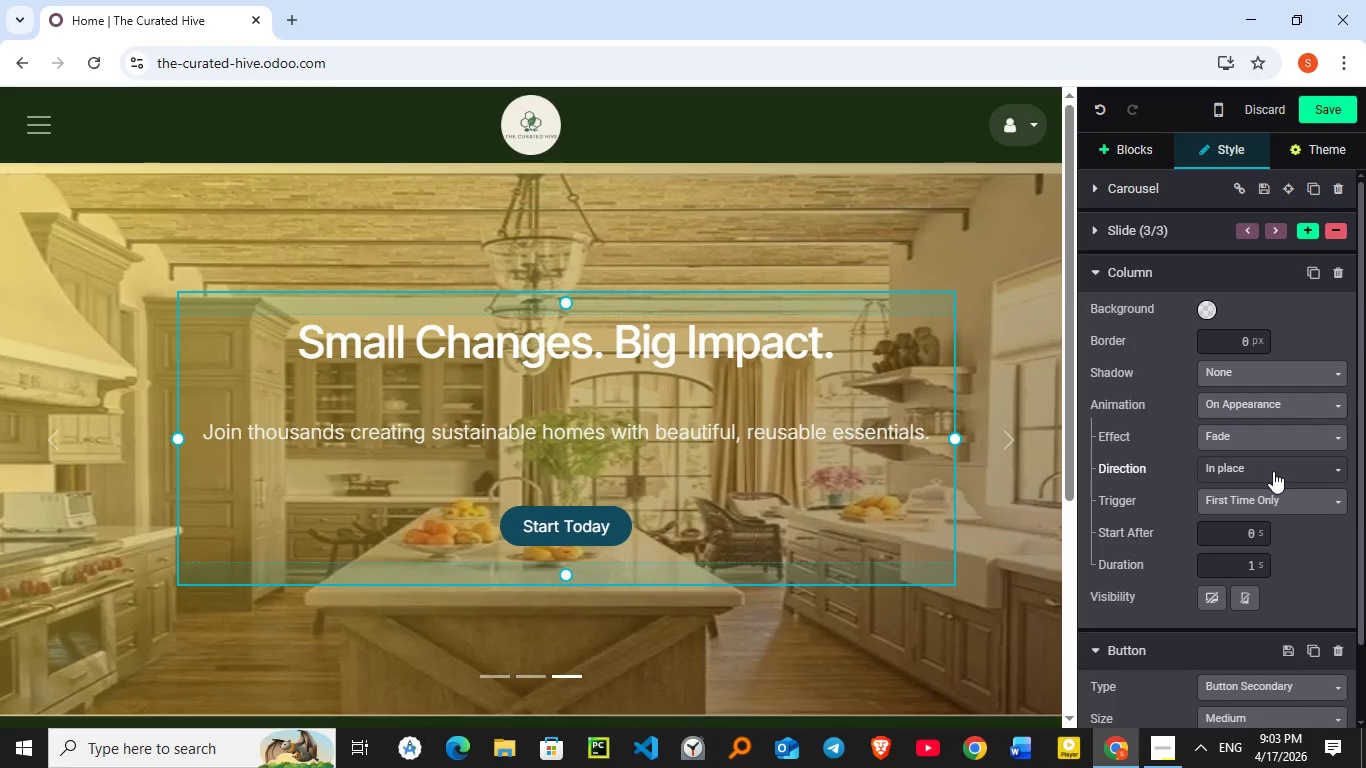 
left_click([1243, 235])
 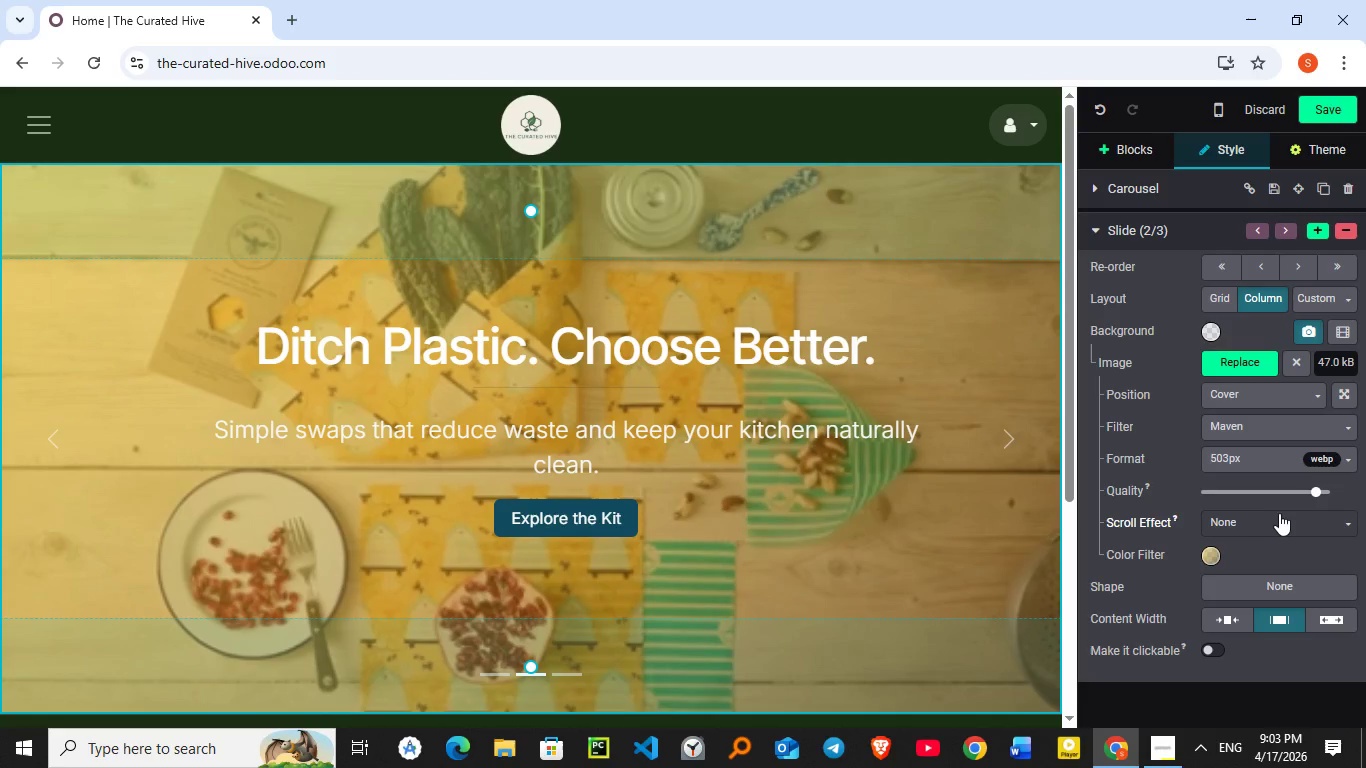 
wait(5.53)
 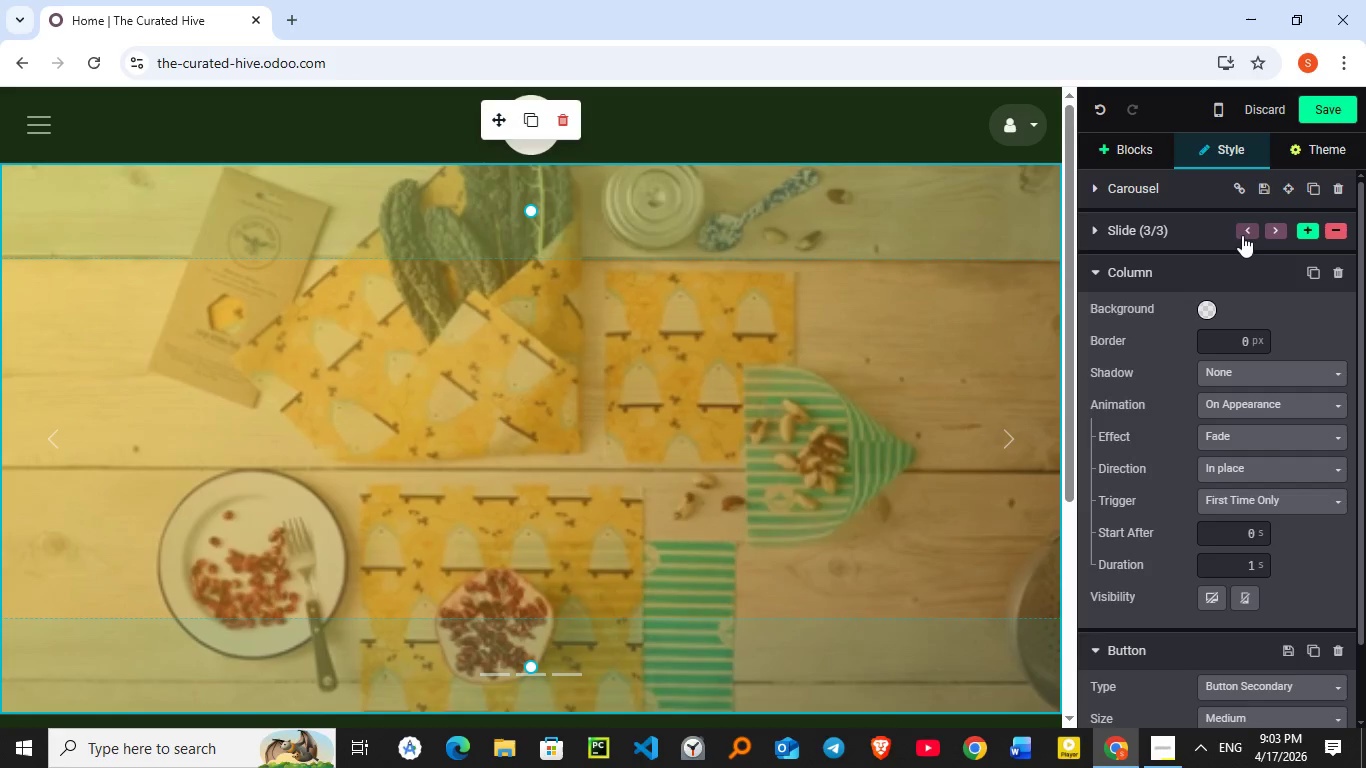 
left_click([1107, 232])
 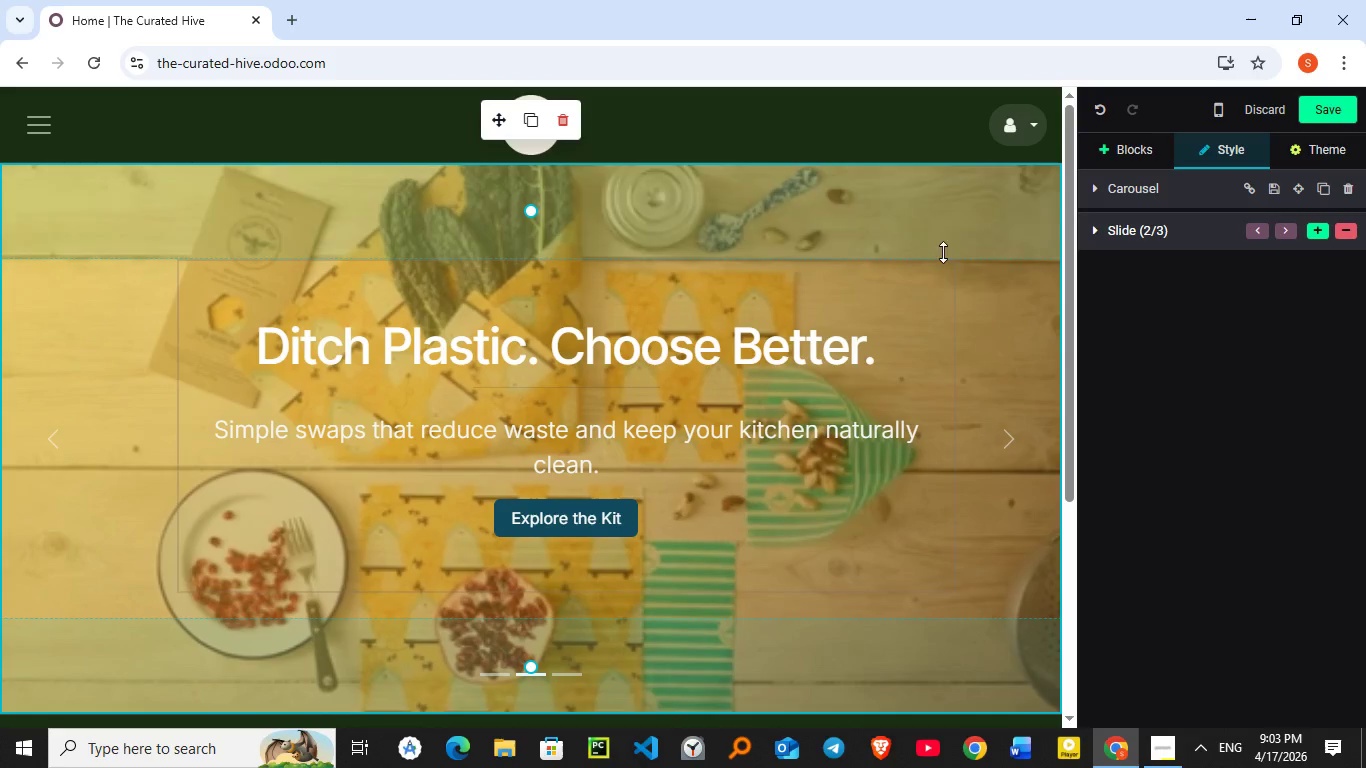 
left_click([952, 210])
 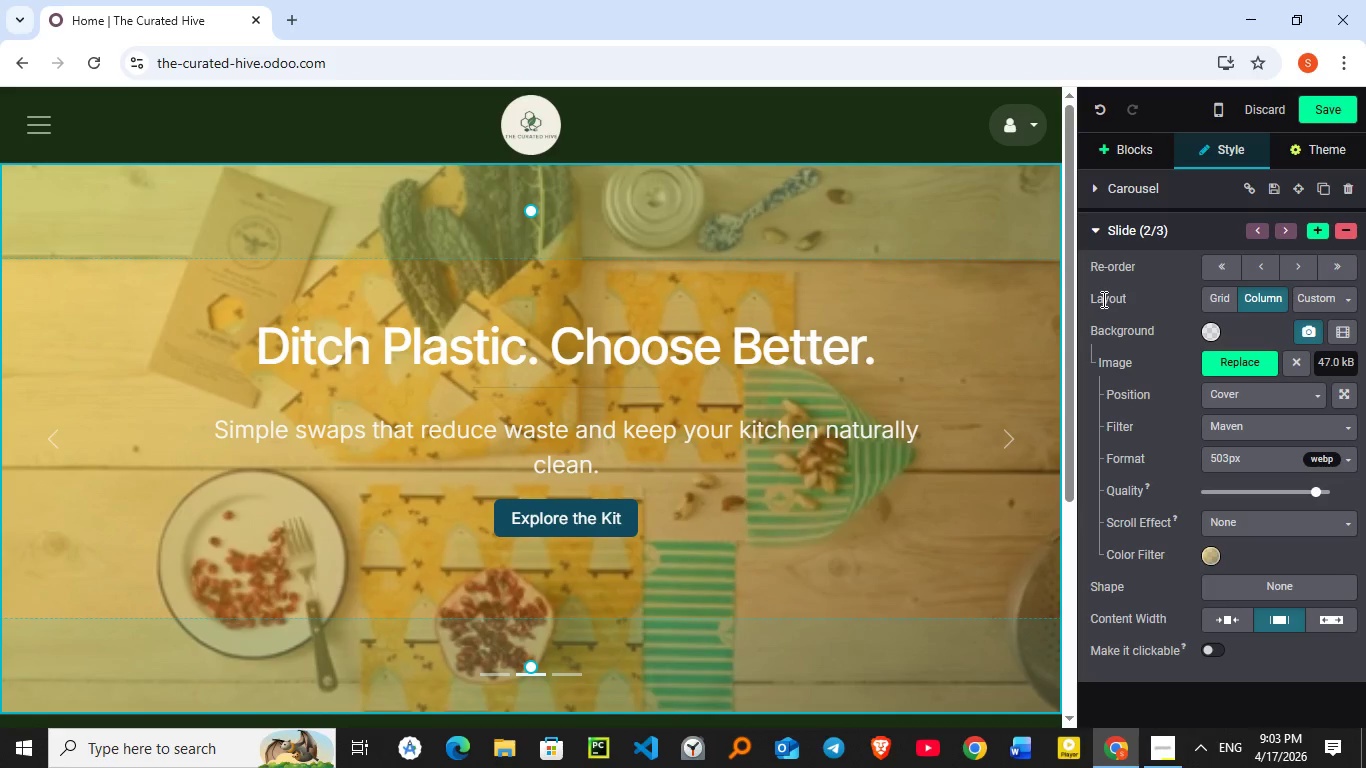 
scroll: coordinate [1168, 328], scroll_direction: down, amount: 2.0
 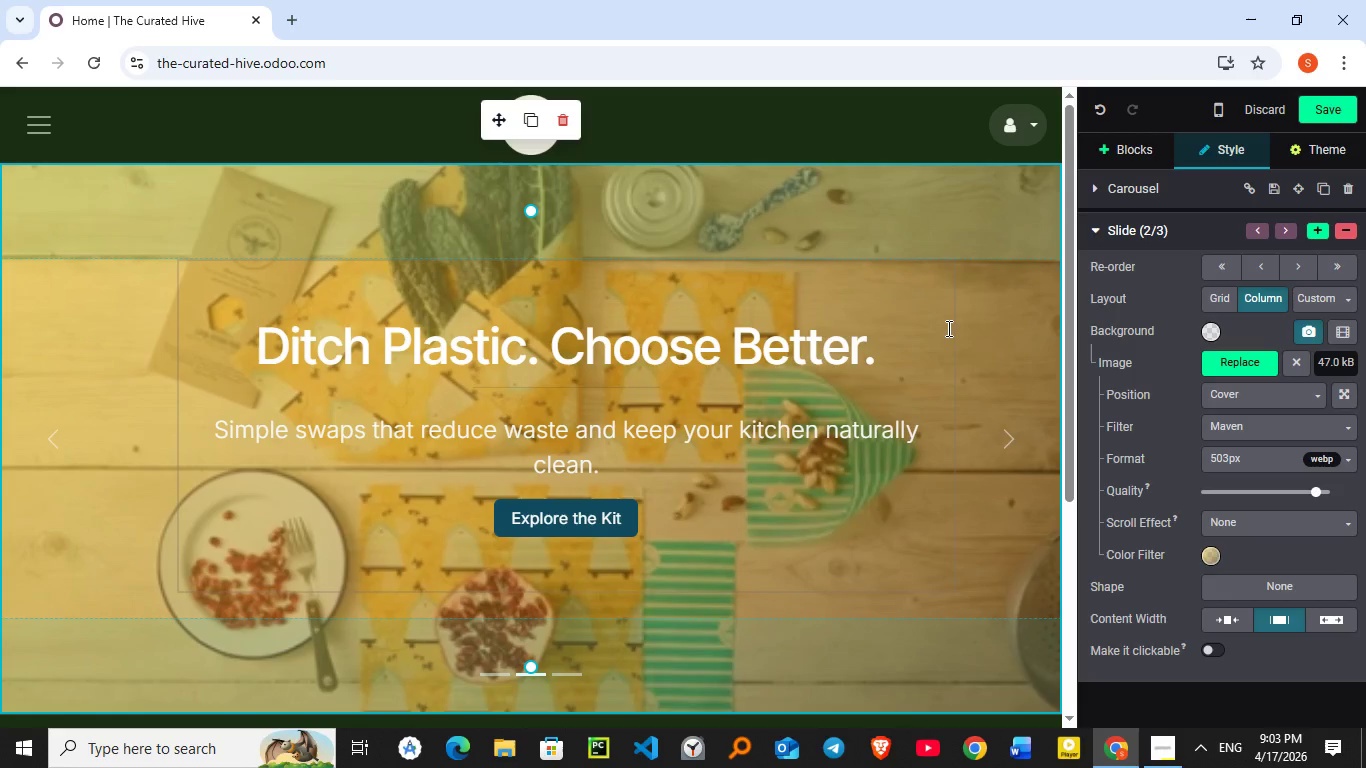 
double_click([947, 328])
 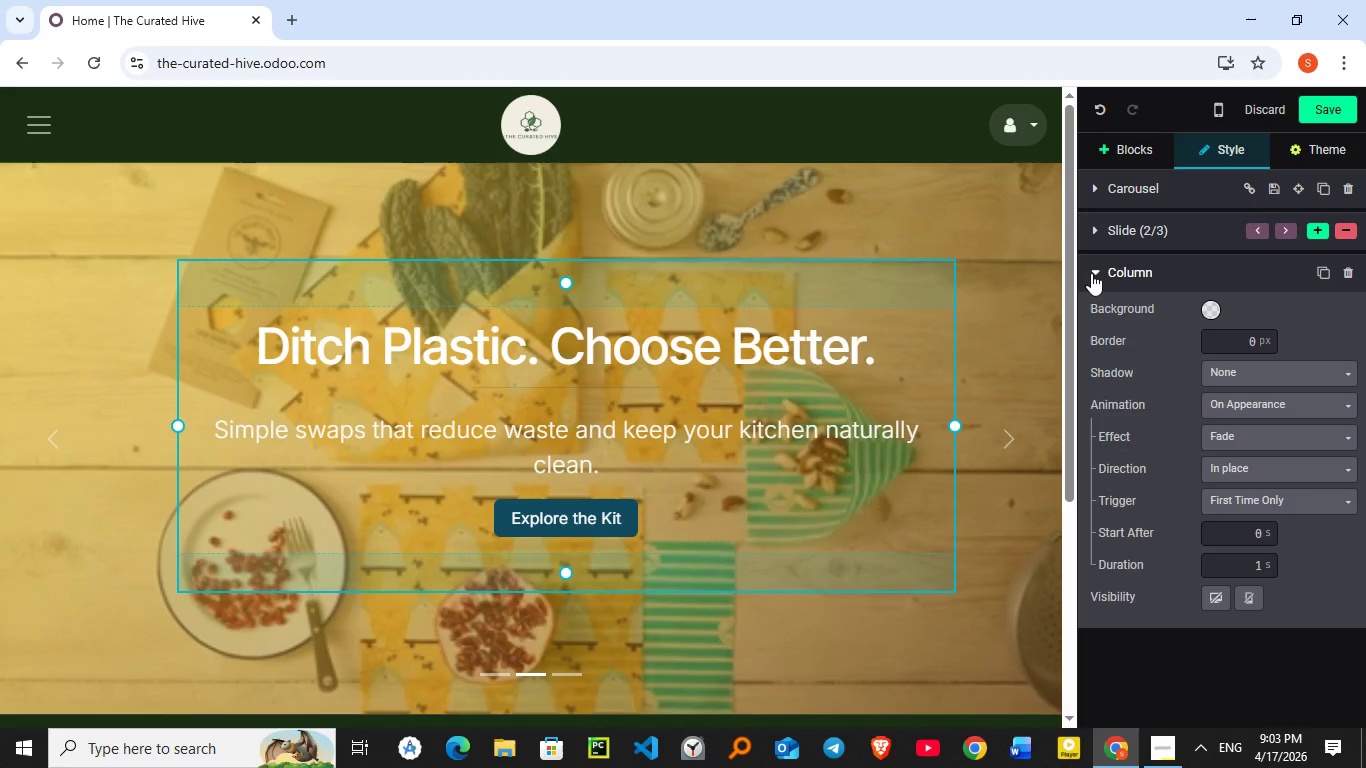 
wait(5.89)
 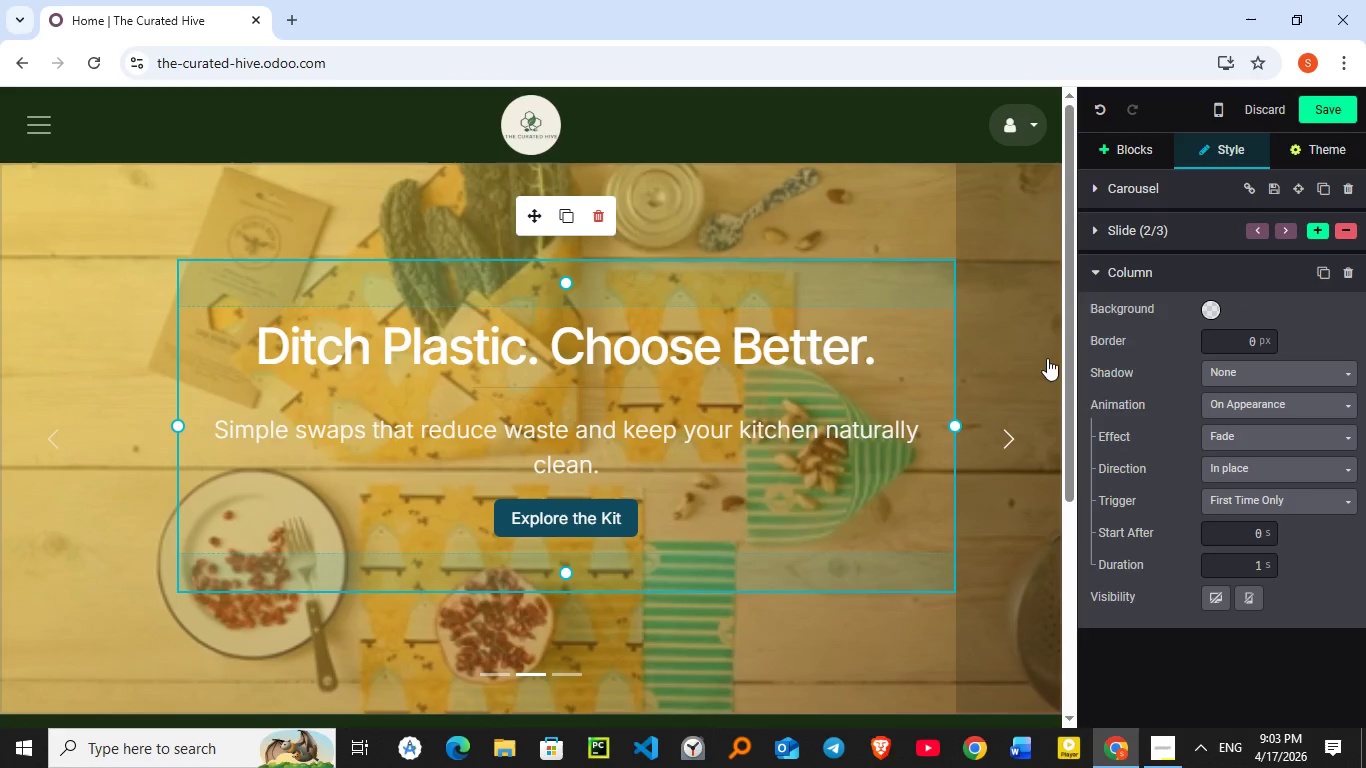 
double_click([738, 422])
 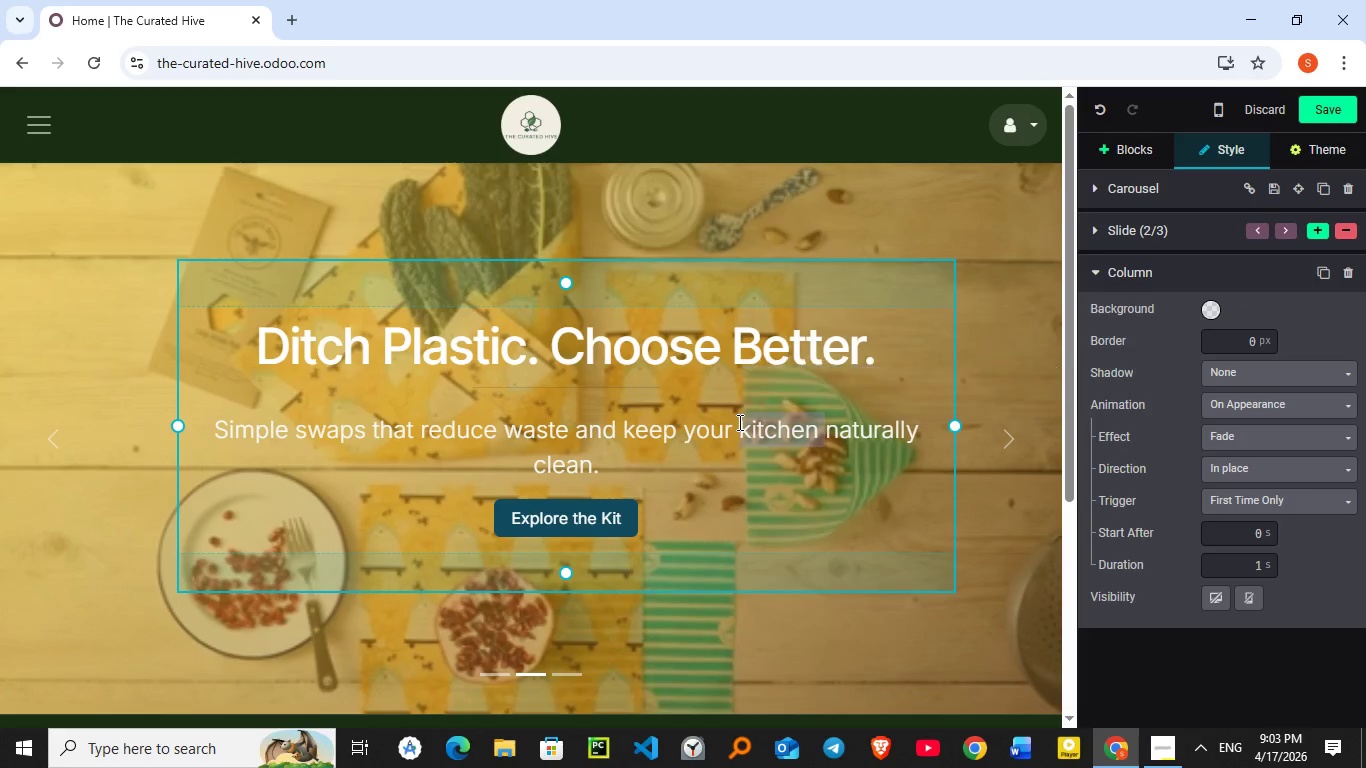 
double_click([738, 422])
 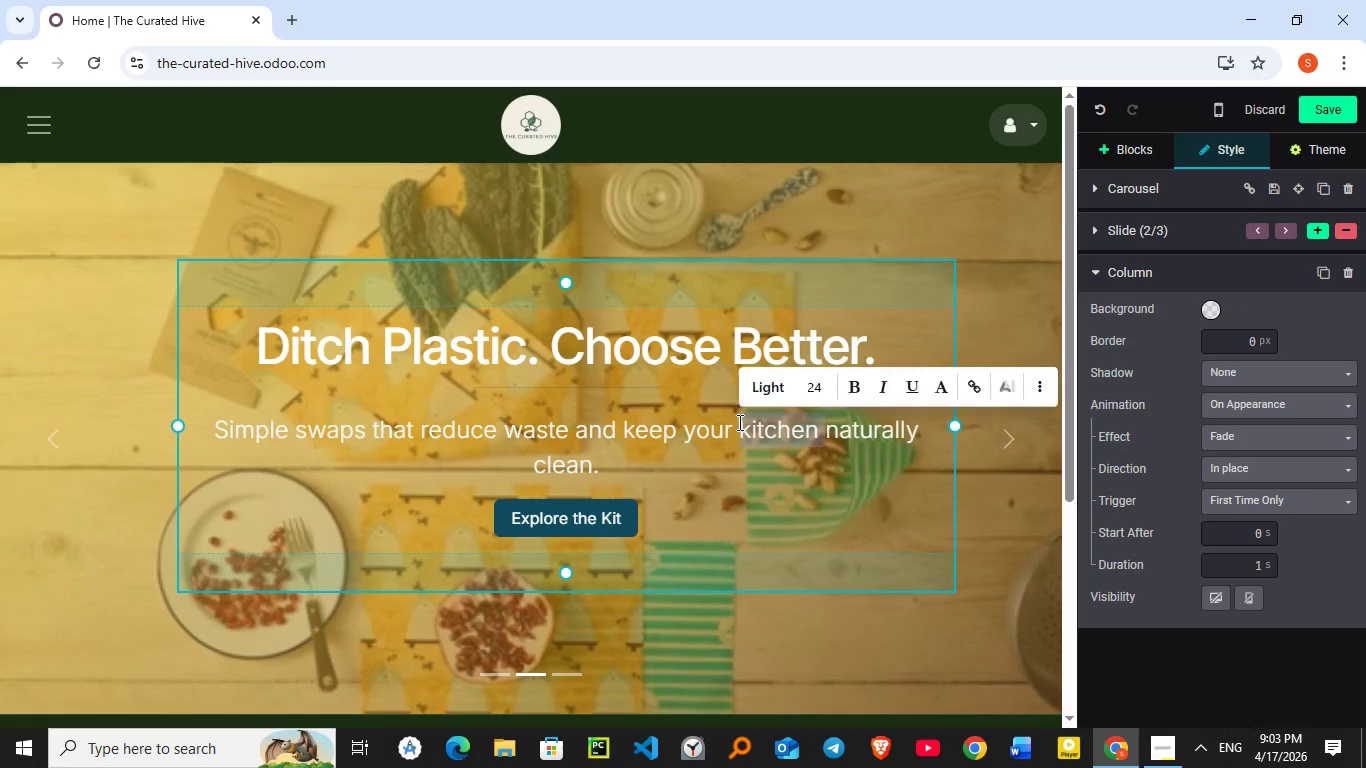 
triple_click([738, 422])
 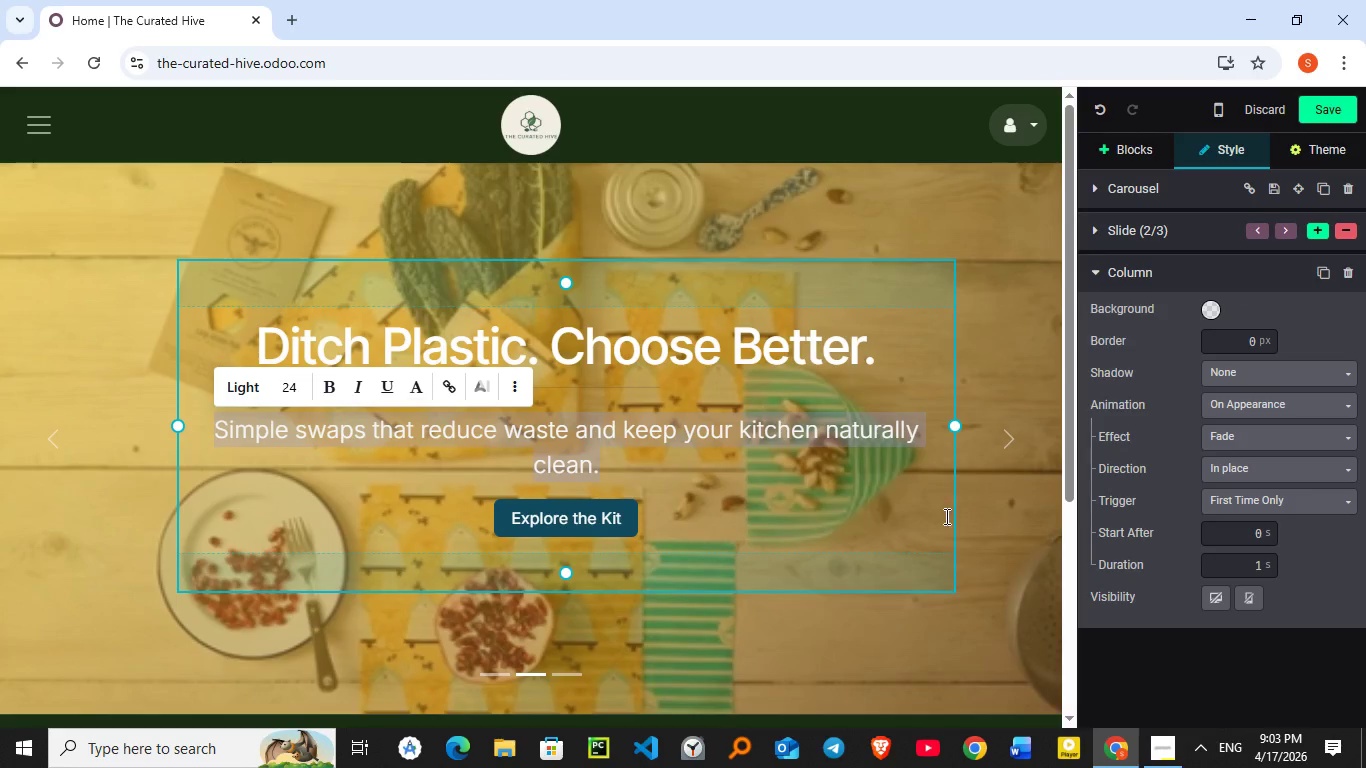 
left_click([844, 509])
 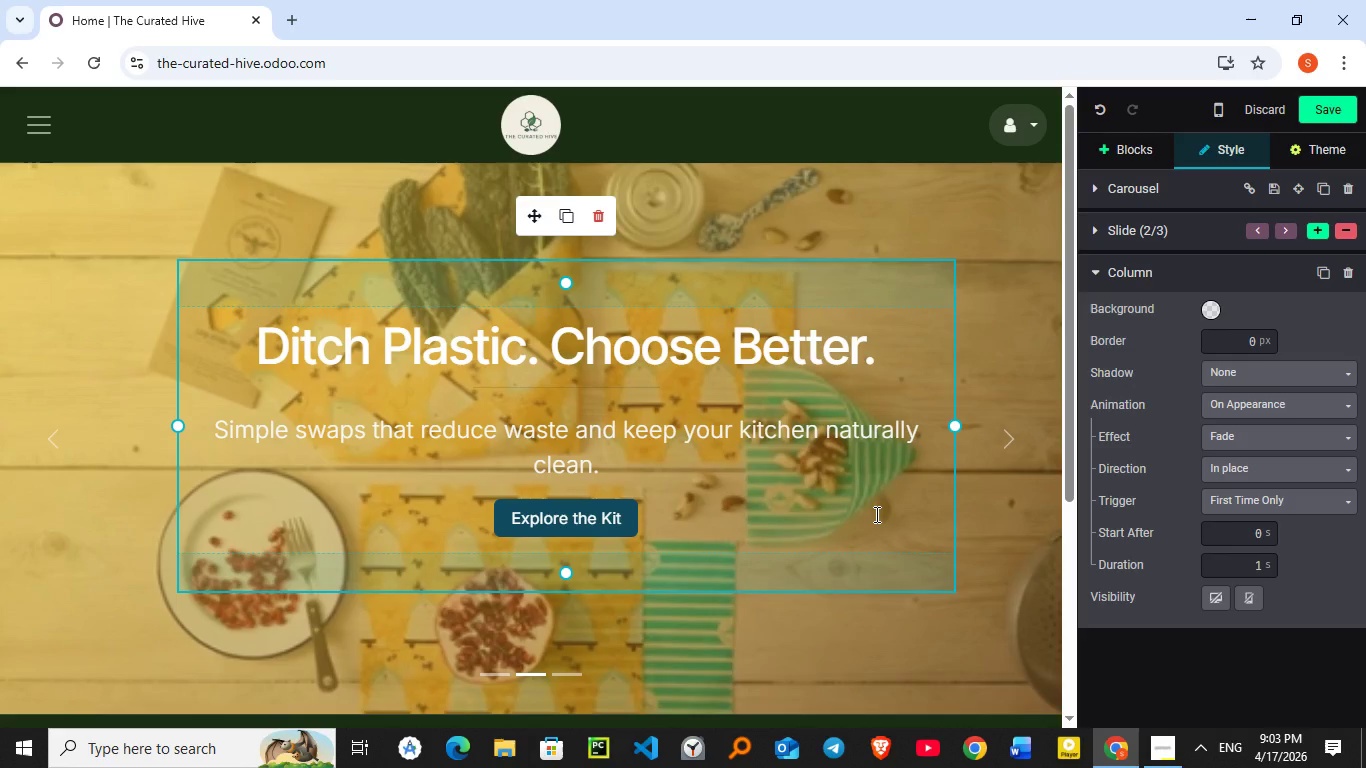 
scroll: coordinate [875, 514], scroll_direction: down, amount: 2.0
 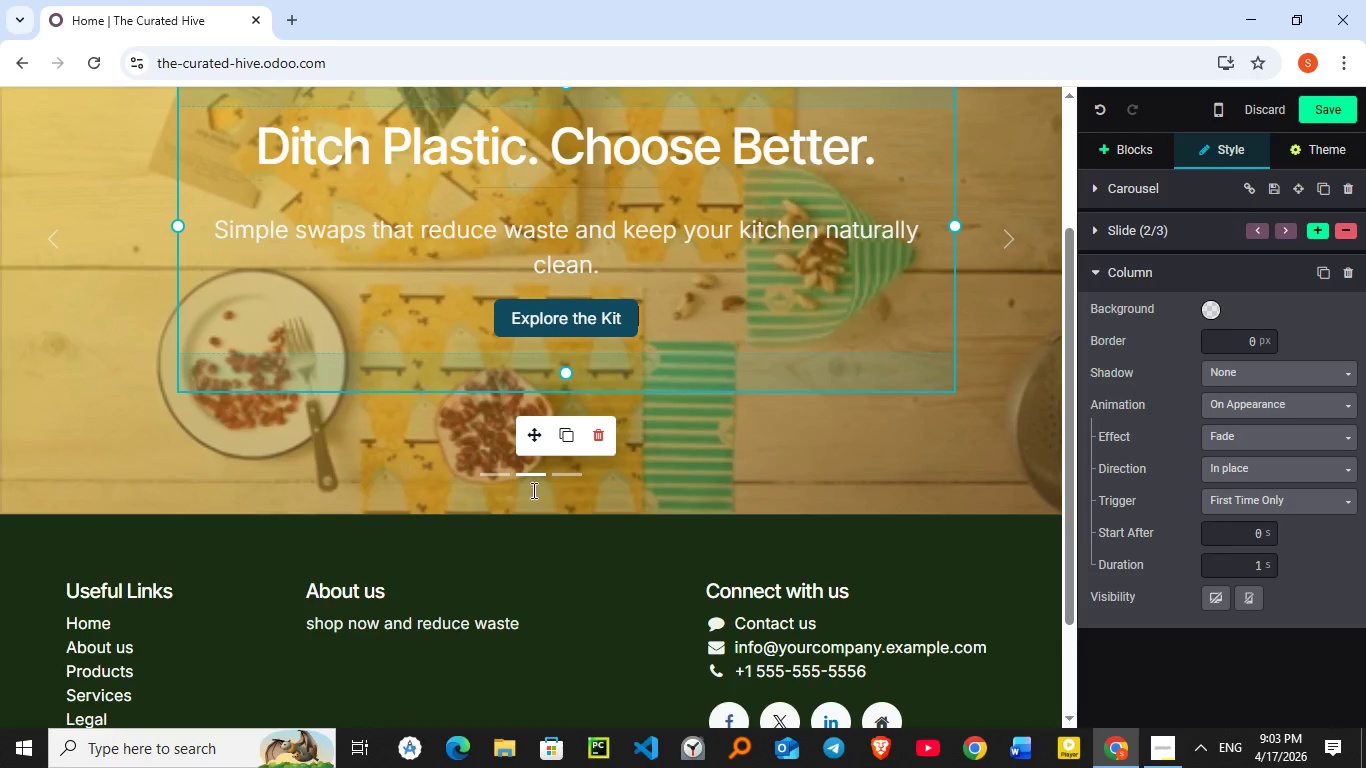 
left_click([495, 468])
 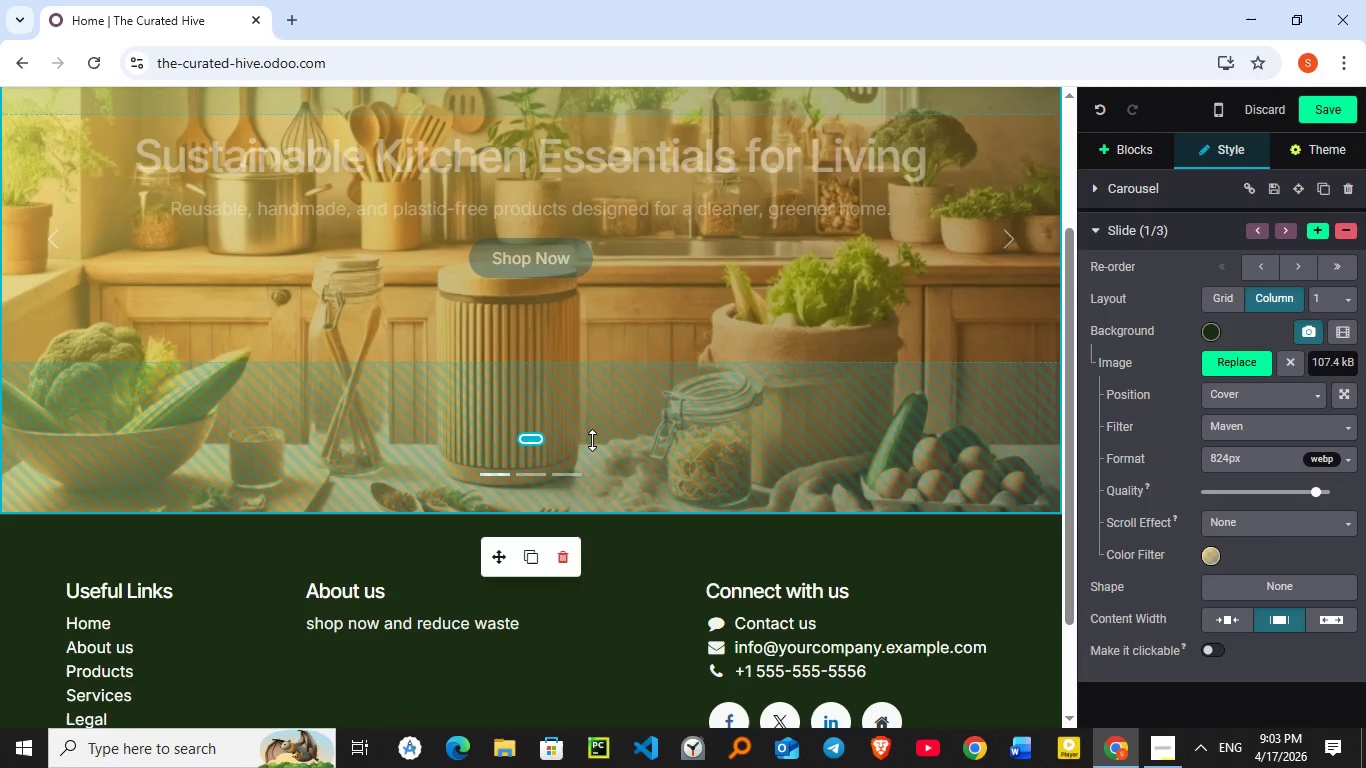 
scroll: coordinate [592, 440], scroll_direction: up, amount: 2.0
 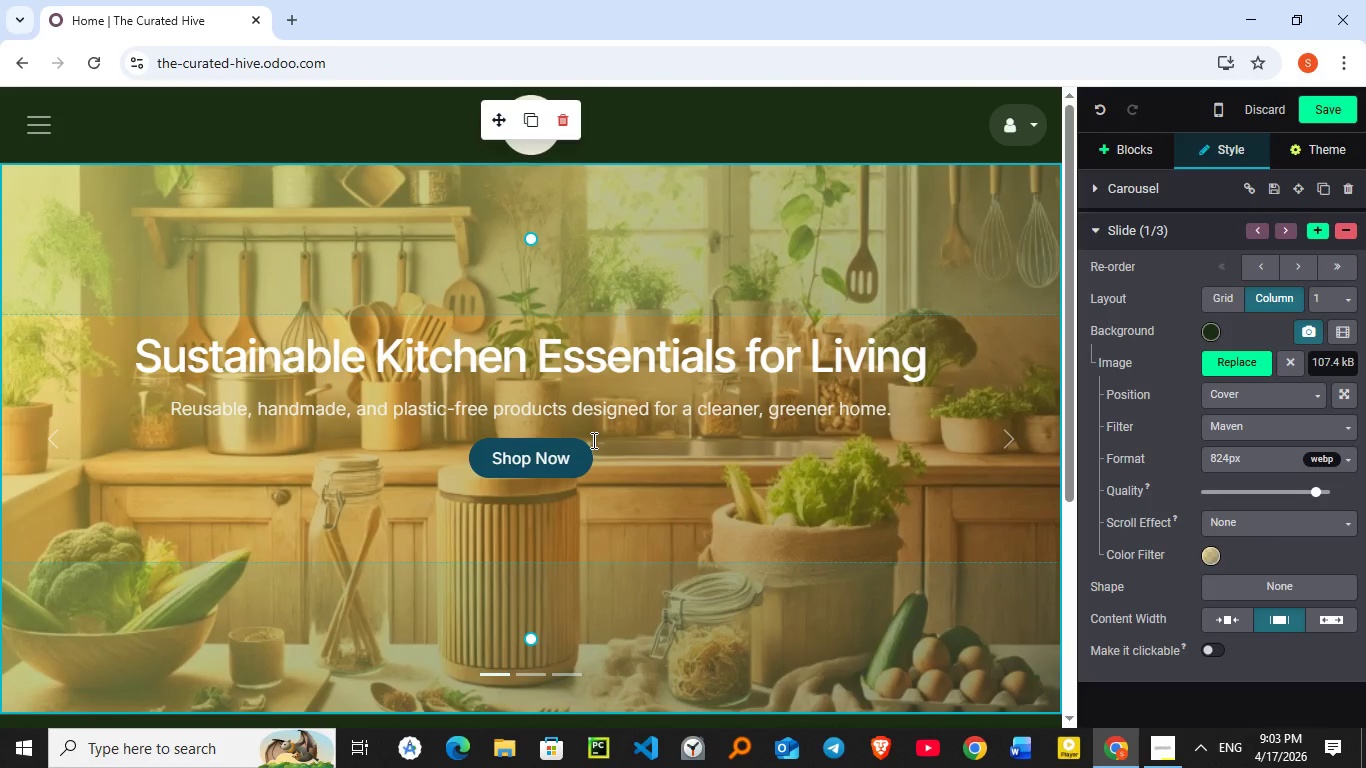 
scroll: coordinate [592, 440], scroll_direction: down, amount: 1.0
 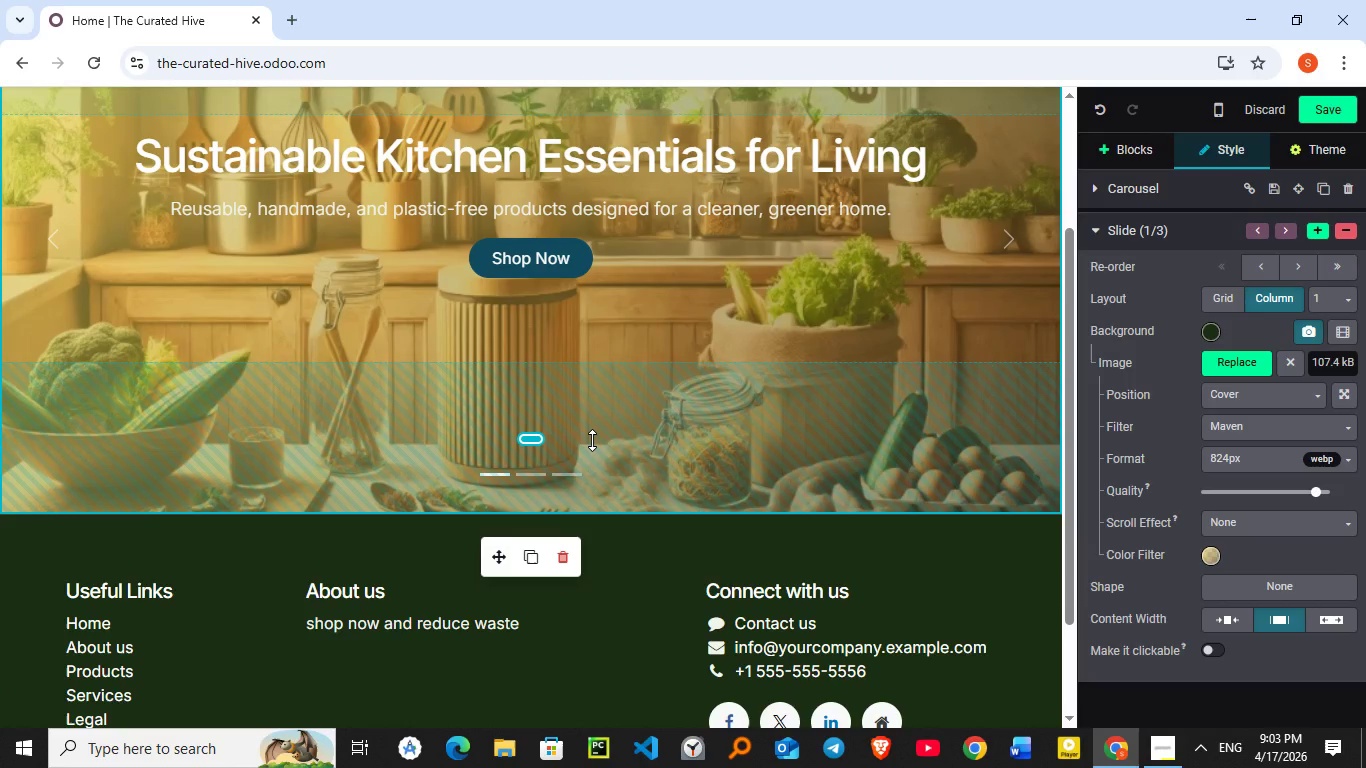 
wait(6.51)
 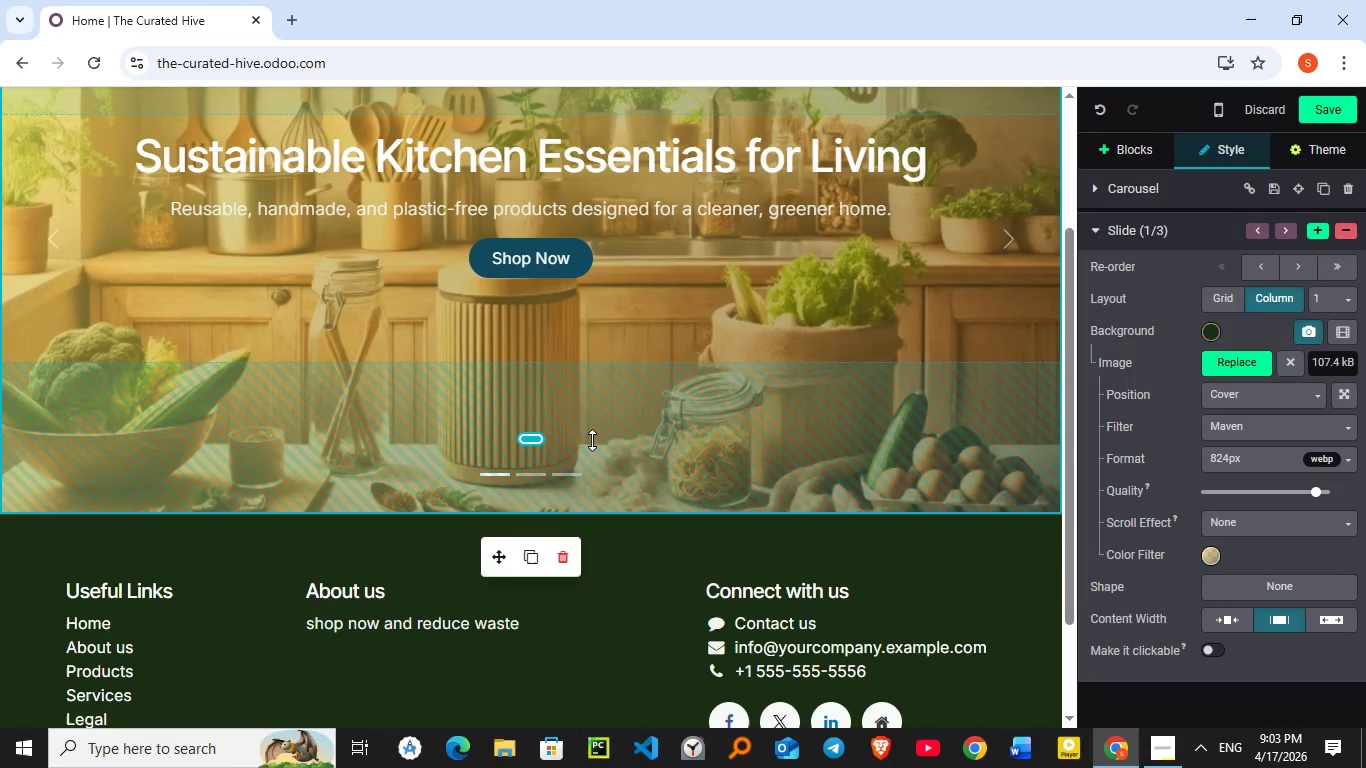 
left_click([540, 468])
 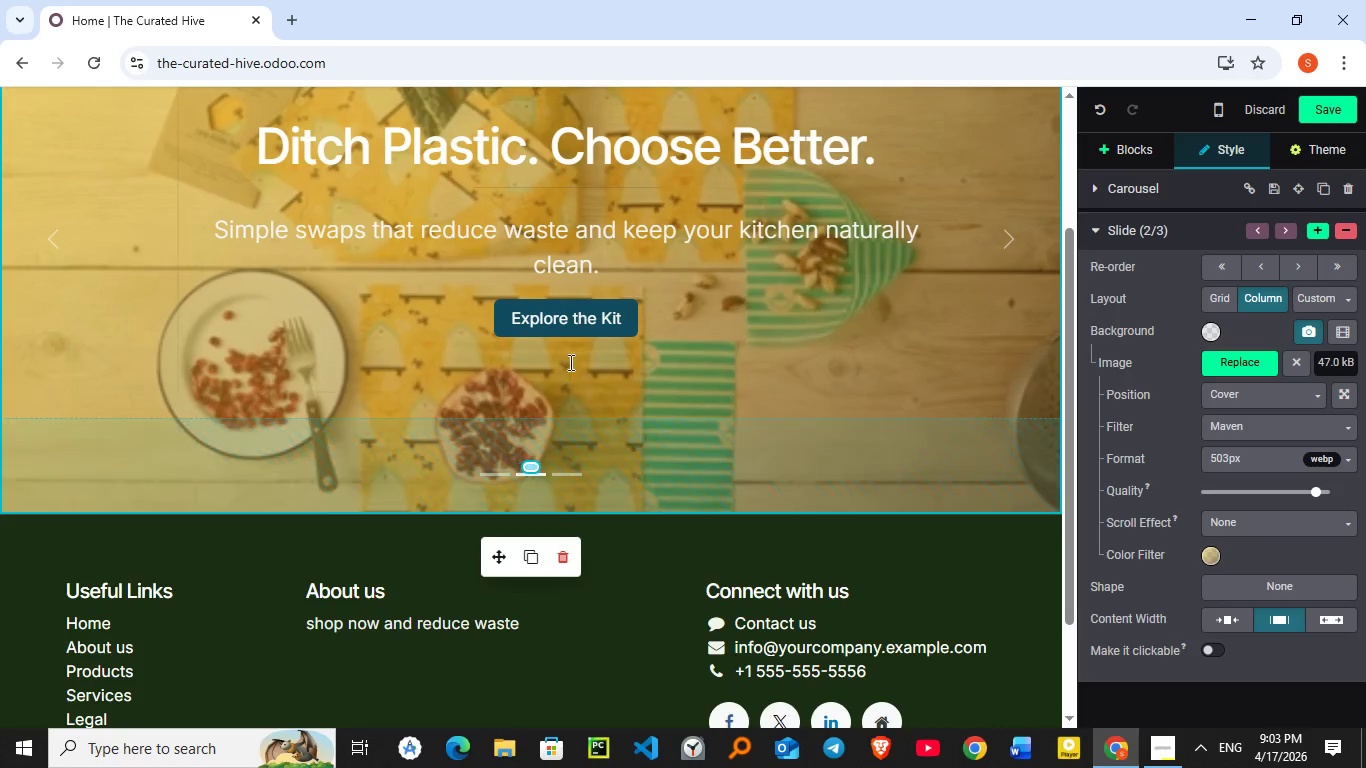 
left_click([578, 313])
 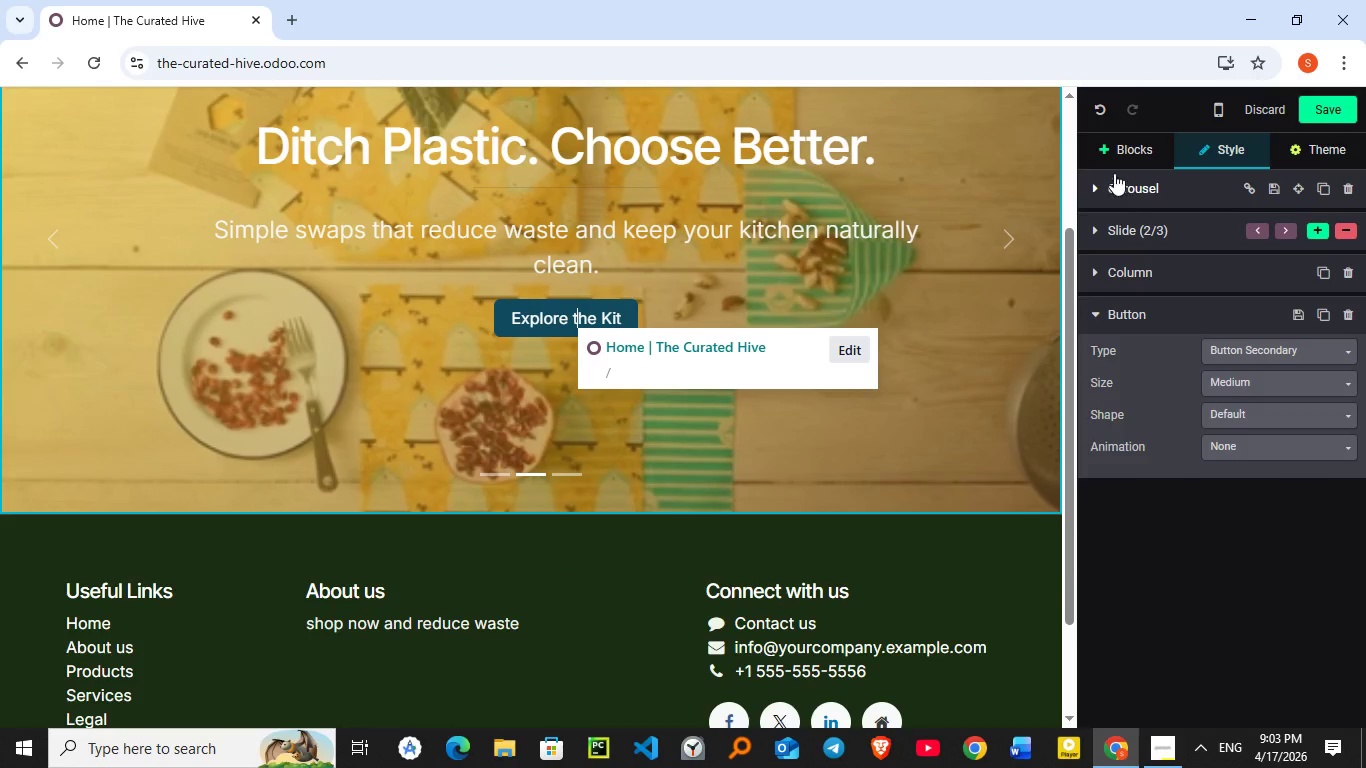 
wait(8.31)
 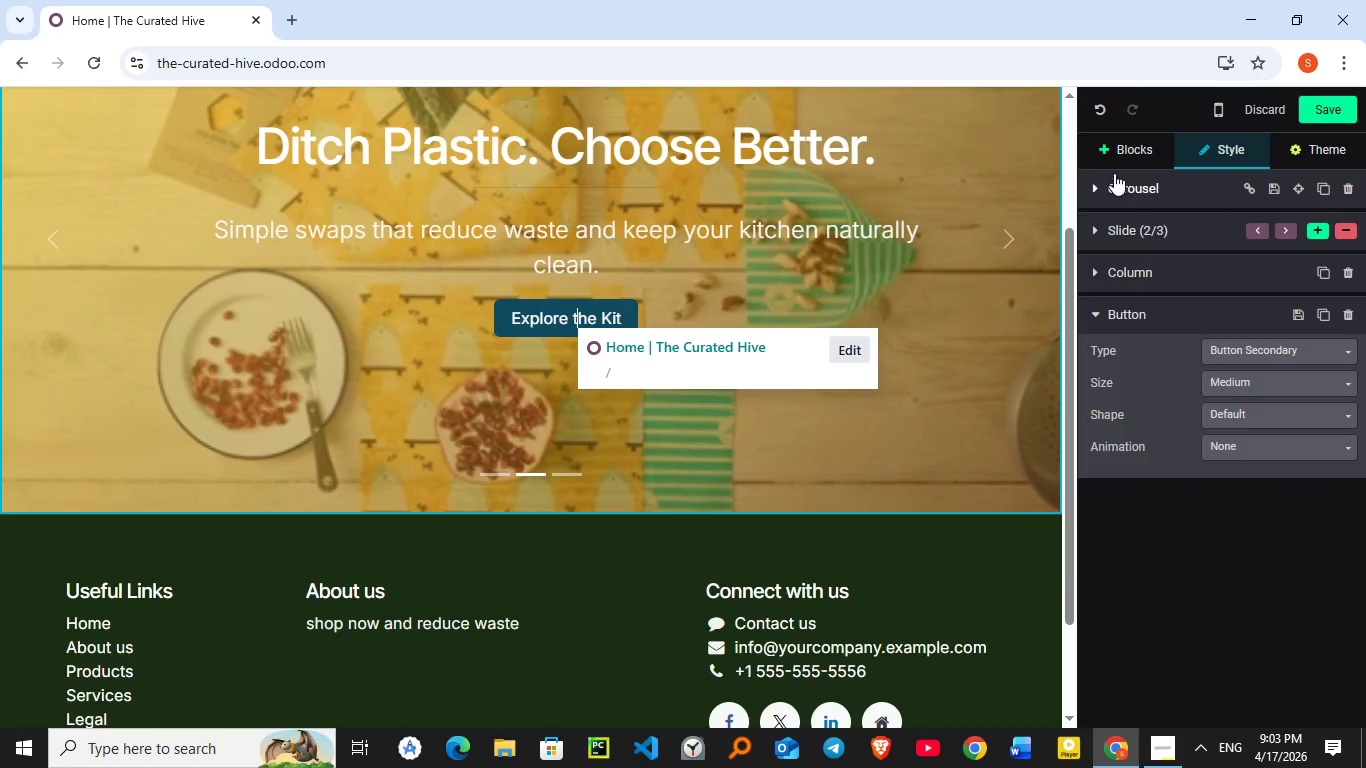 
left_click([1247, 440])
 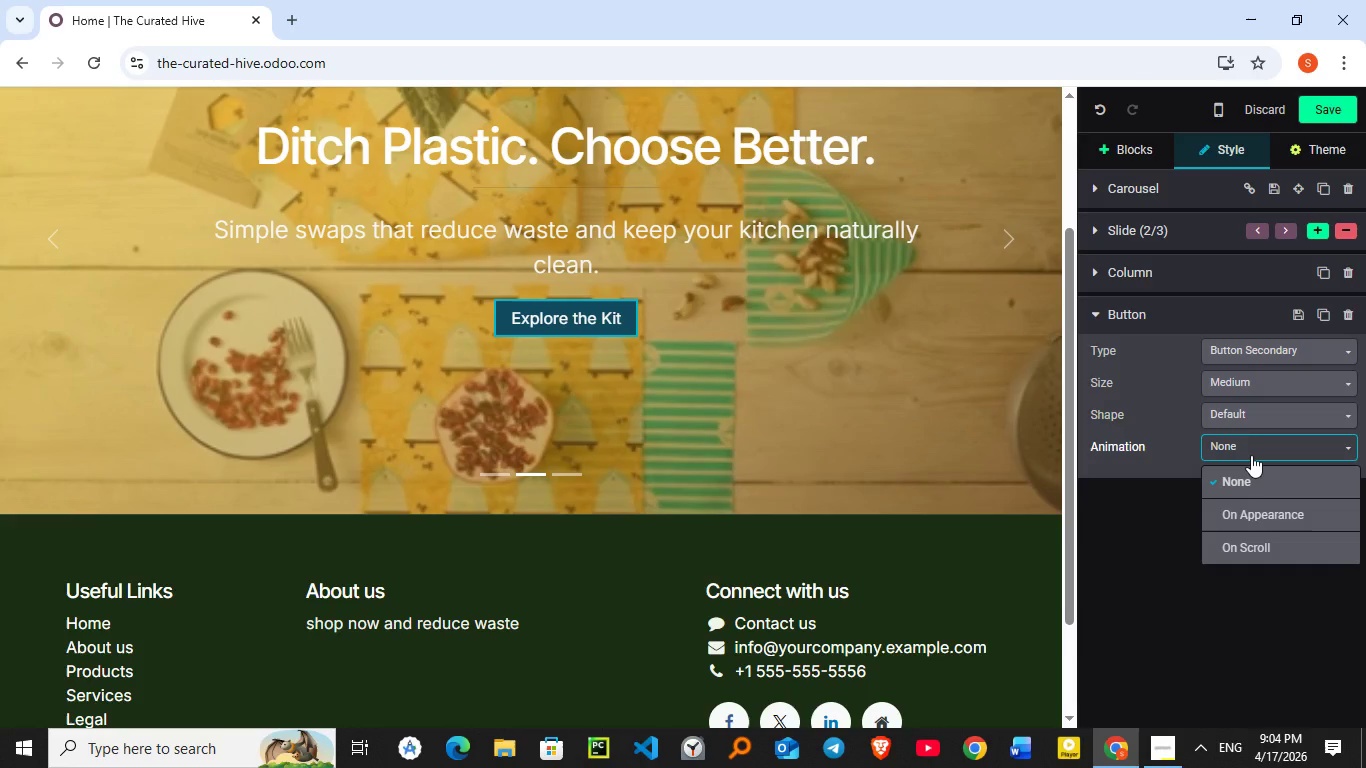 
left_click([1251, 456])
 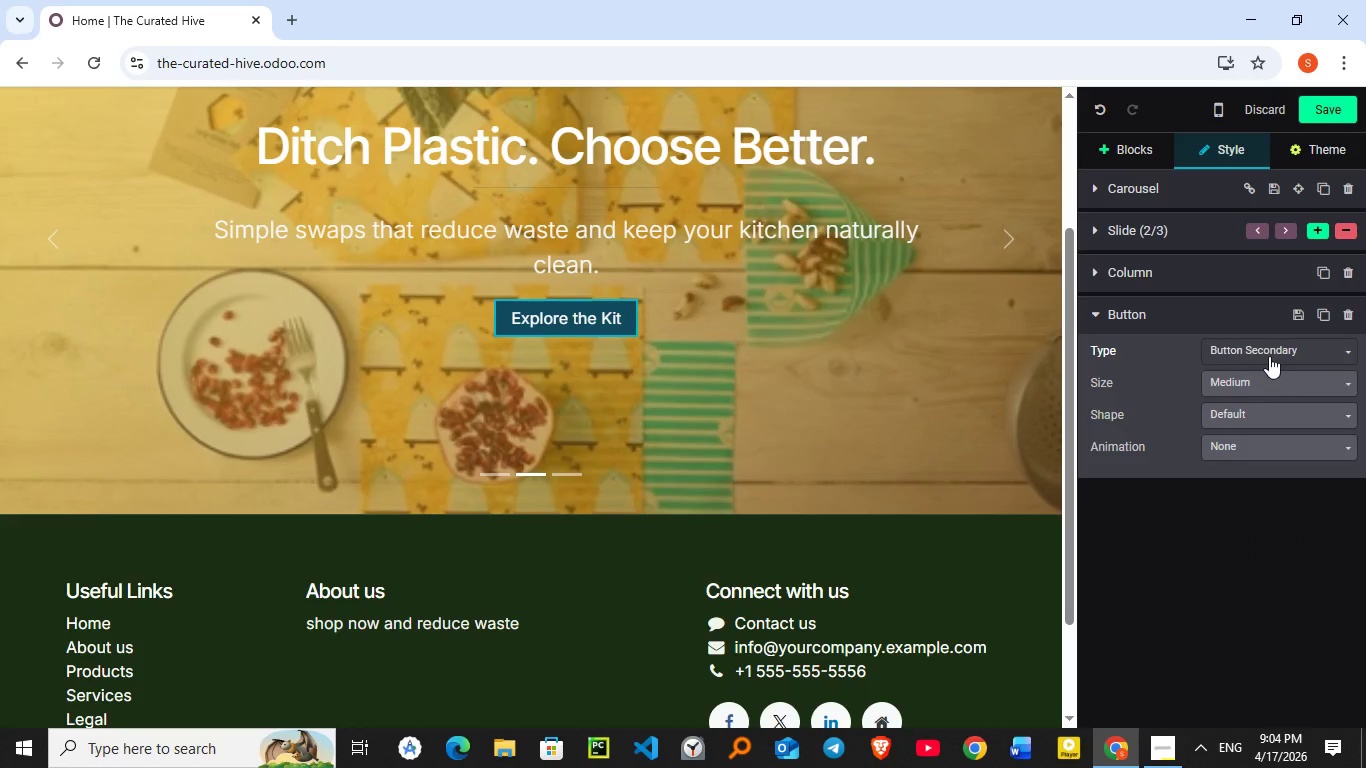 
left_click([1262, 406])
 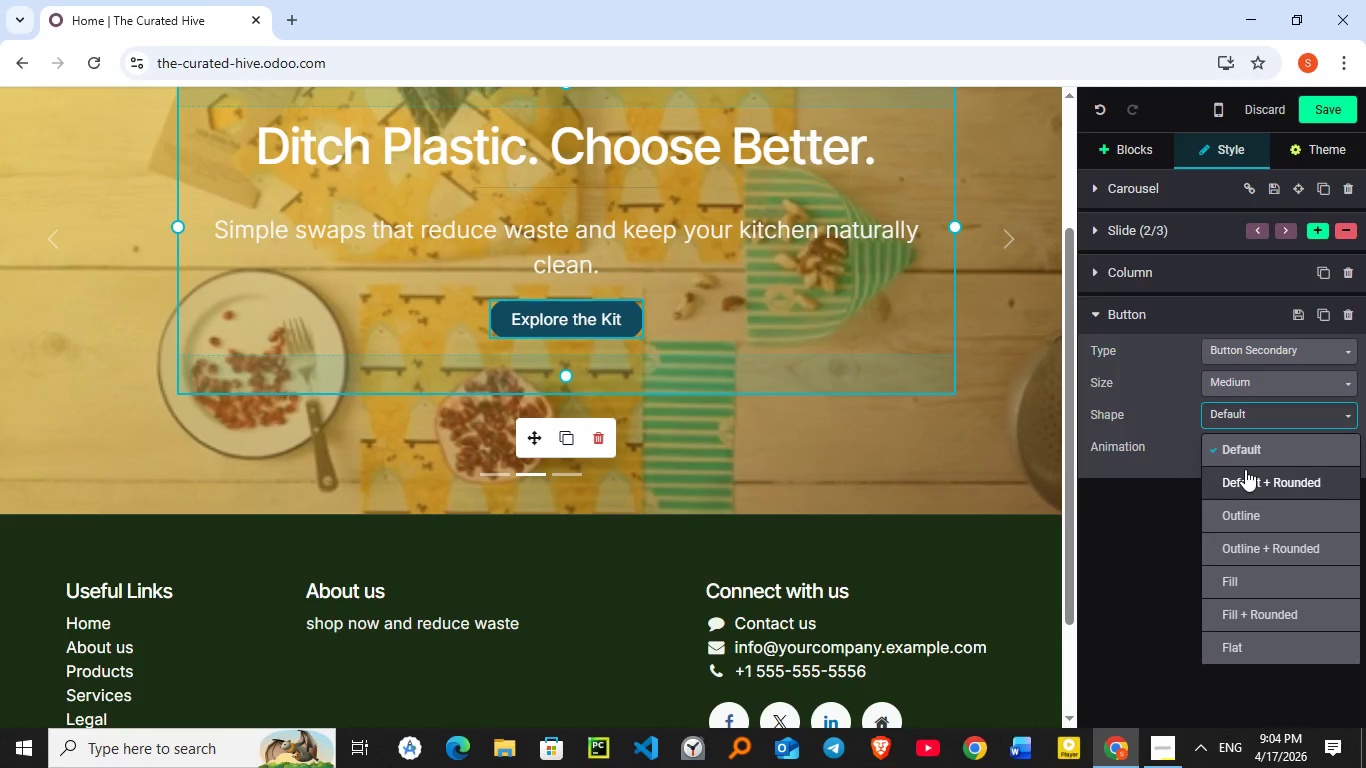 
left_click([1245, 469])
 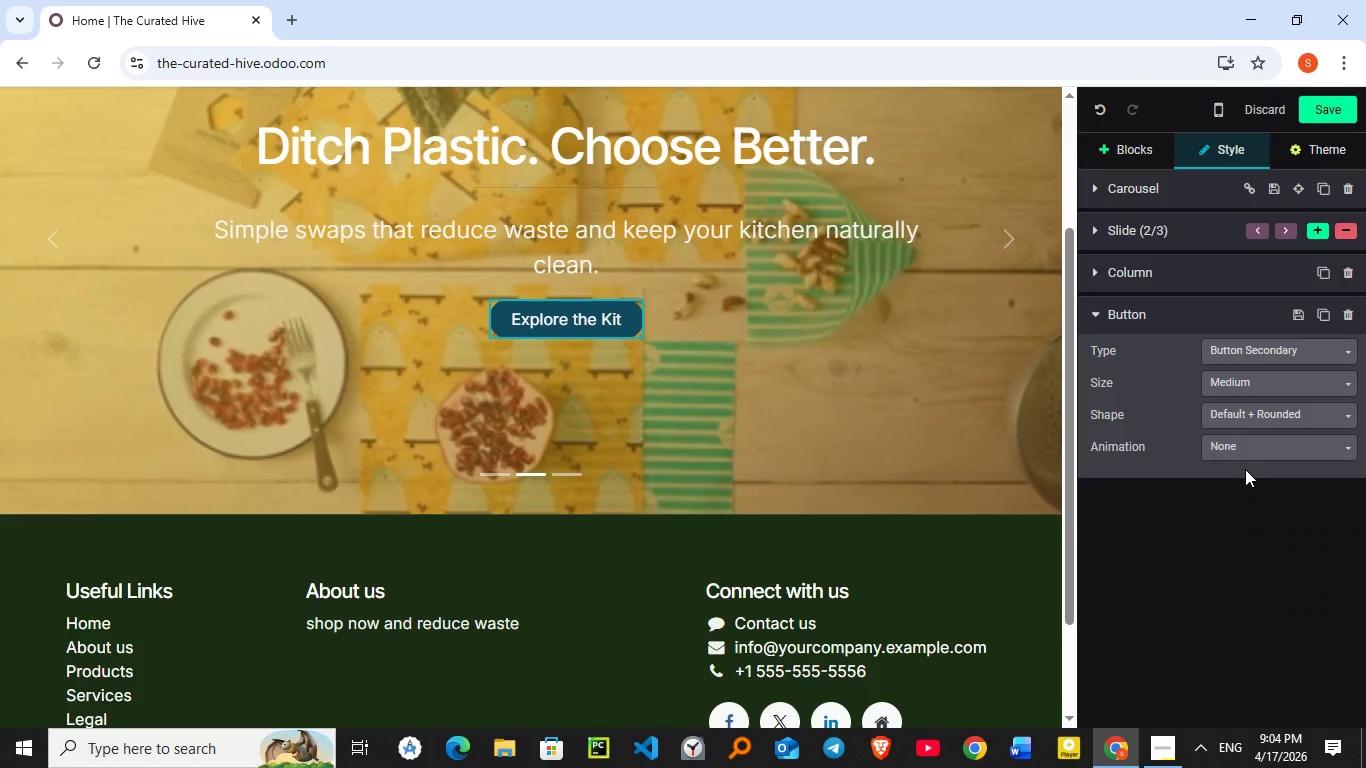 
wait(10.2)
 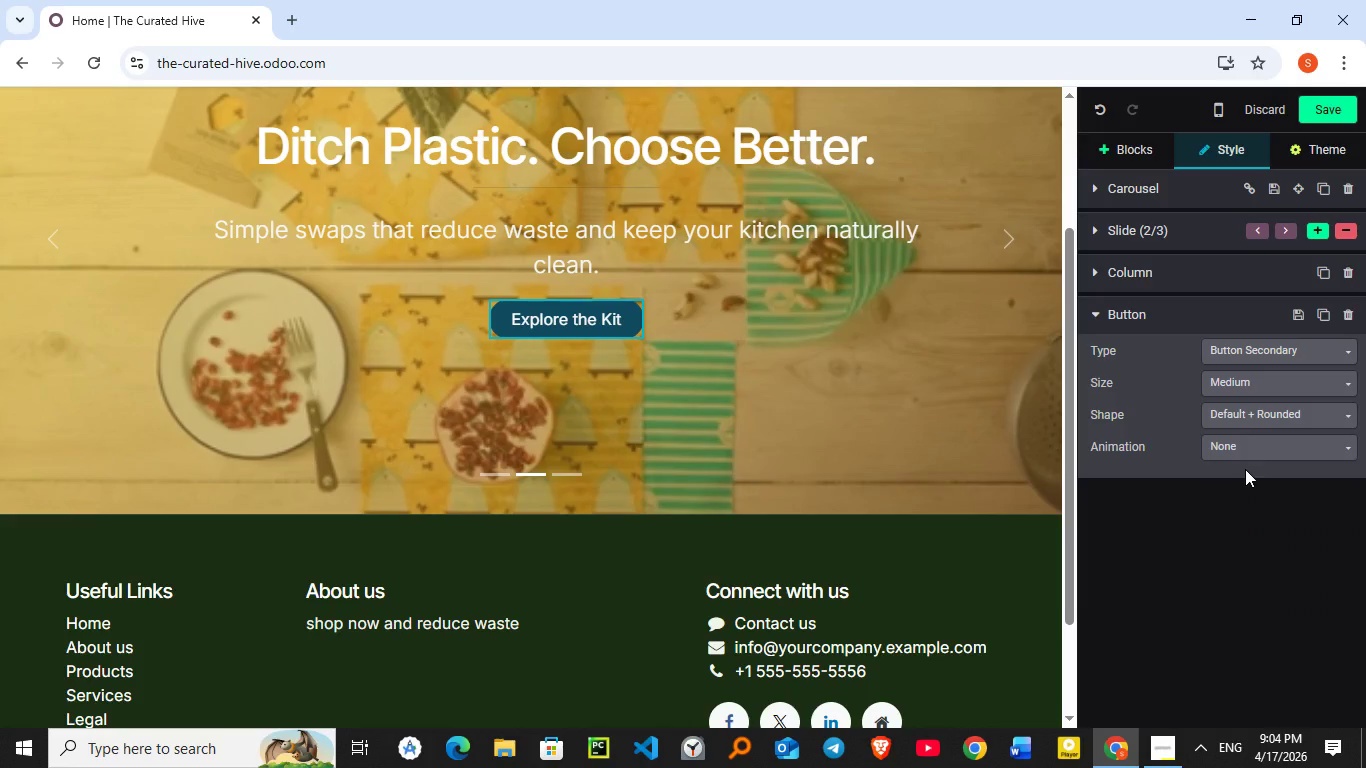 
left_click([584, 322])
 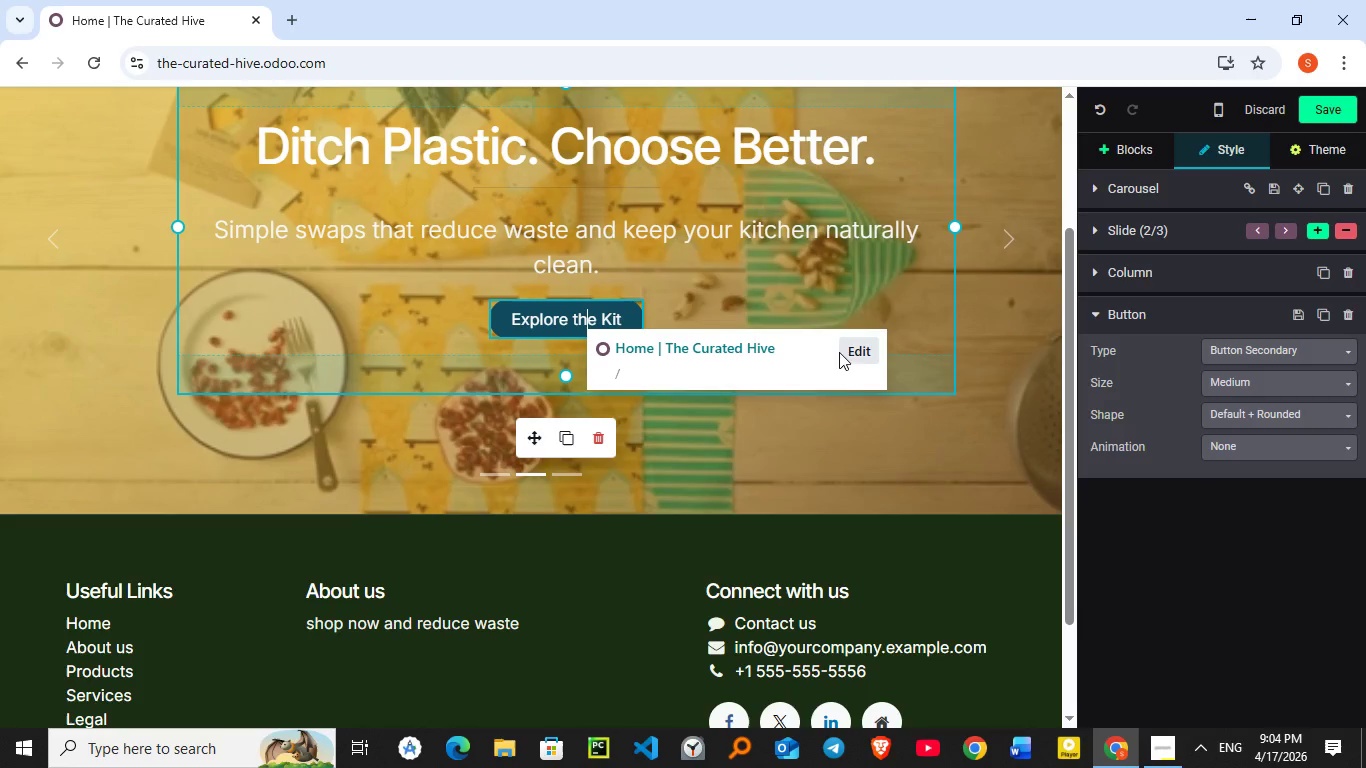 
left_click([853, 352])
 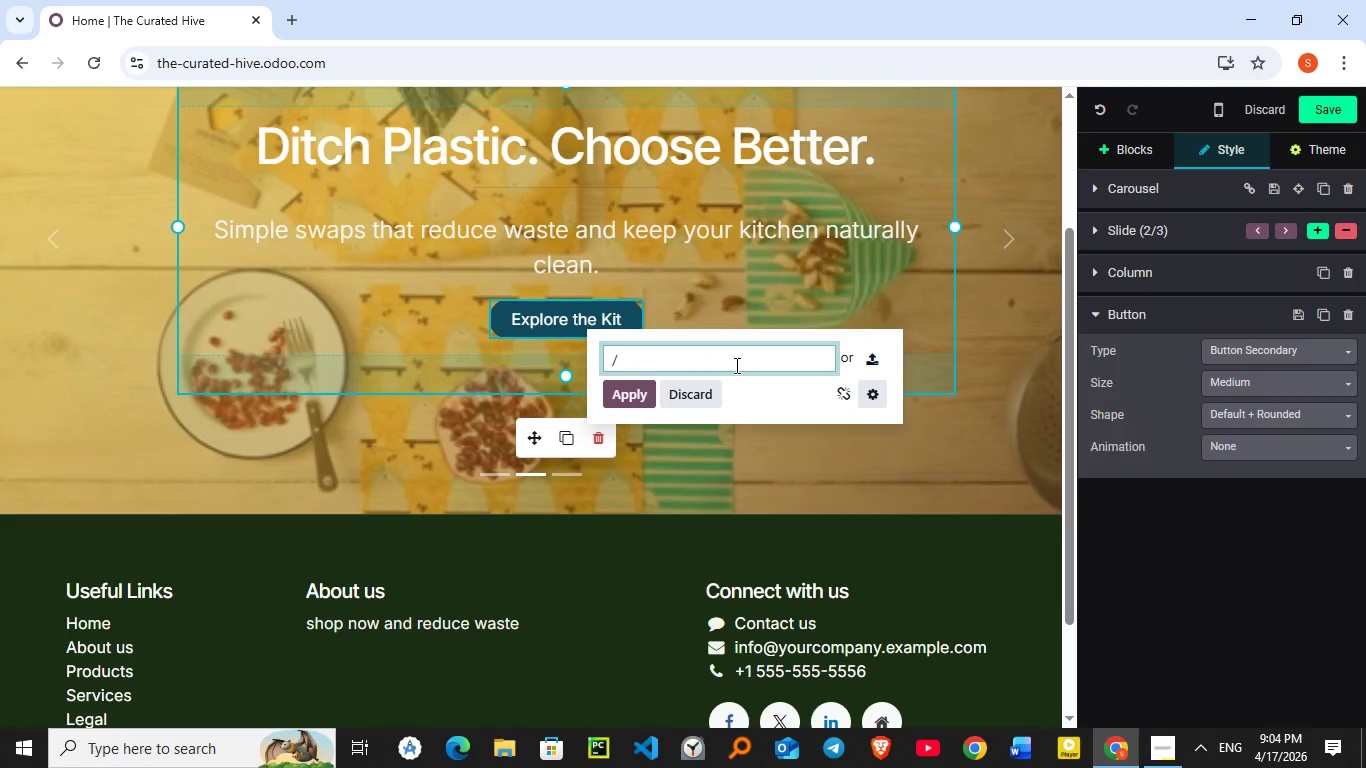 
key(A)
 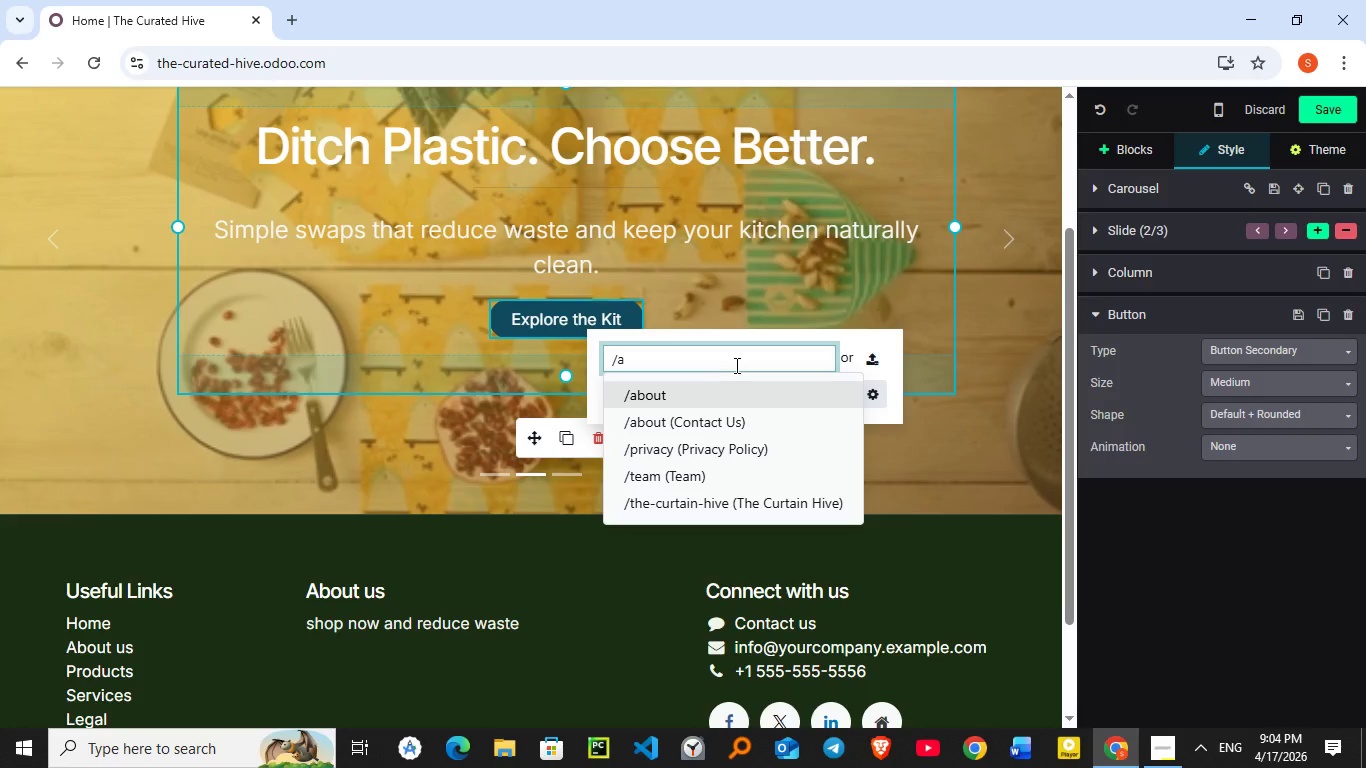 
key(Enter)
 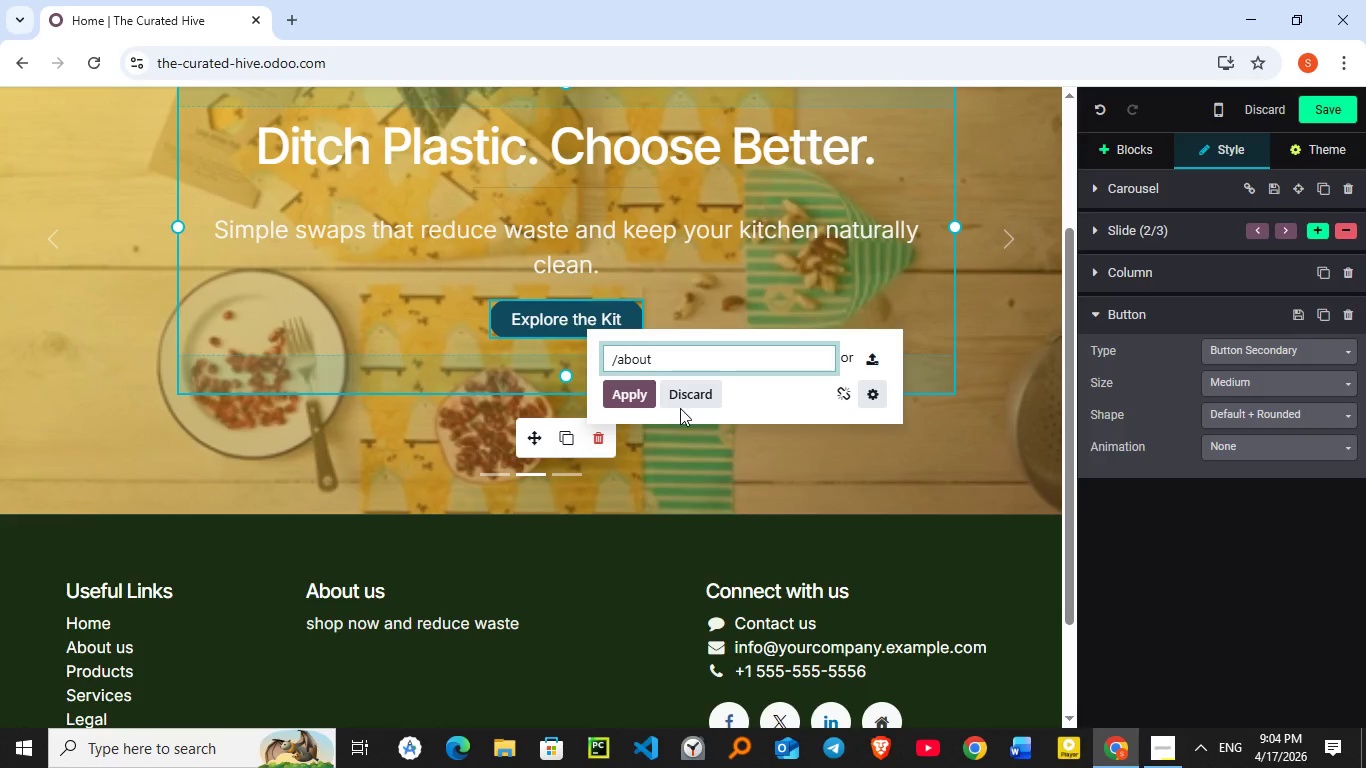 
left_click([640, 394])
 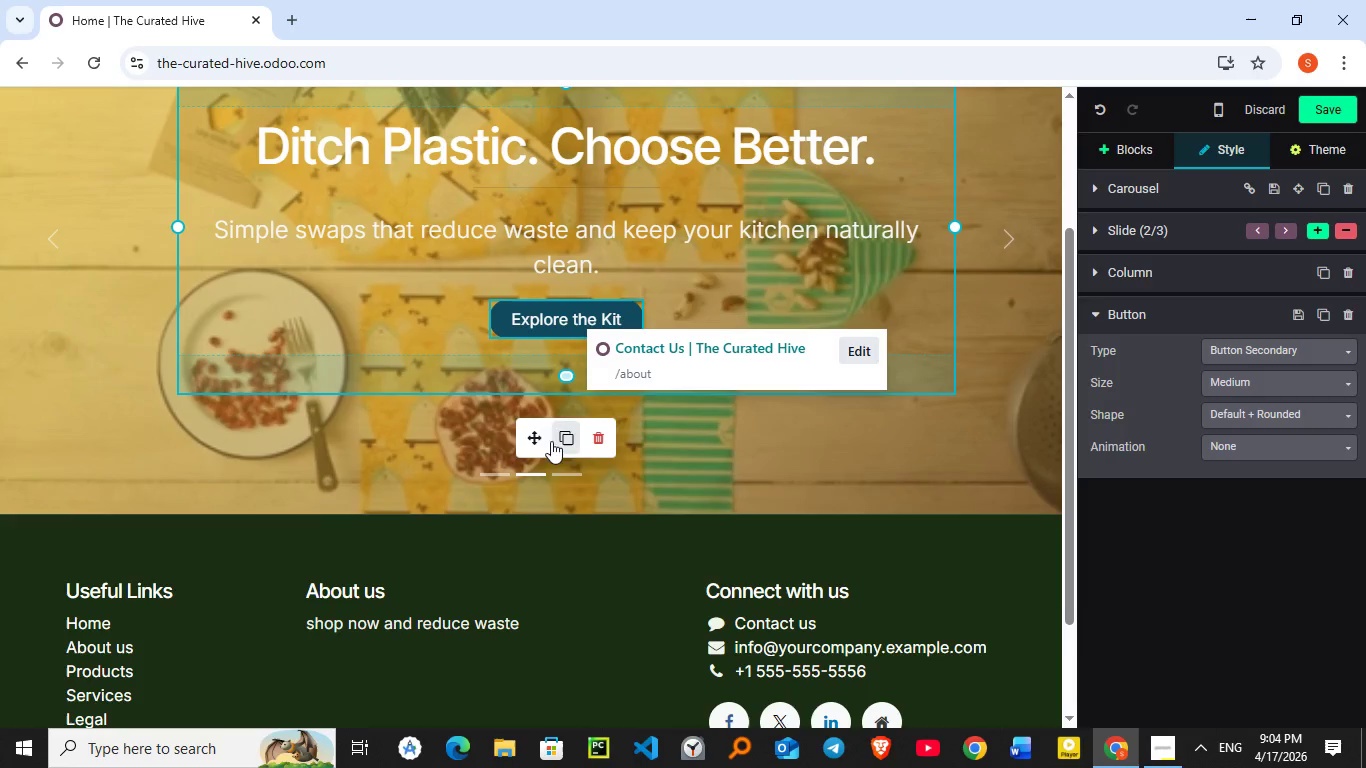 
wait(5.36)
 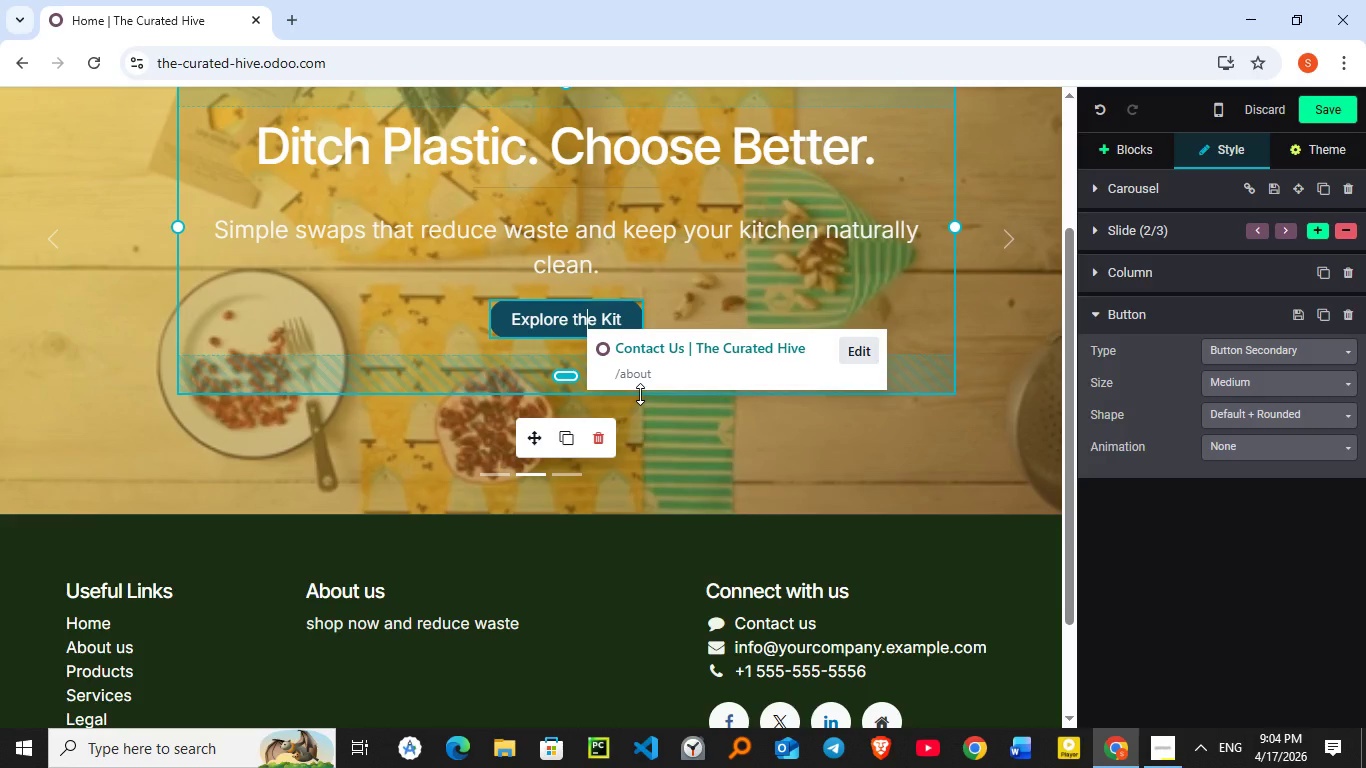 
left_click([491, 472])
 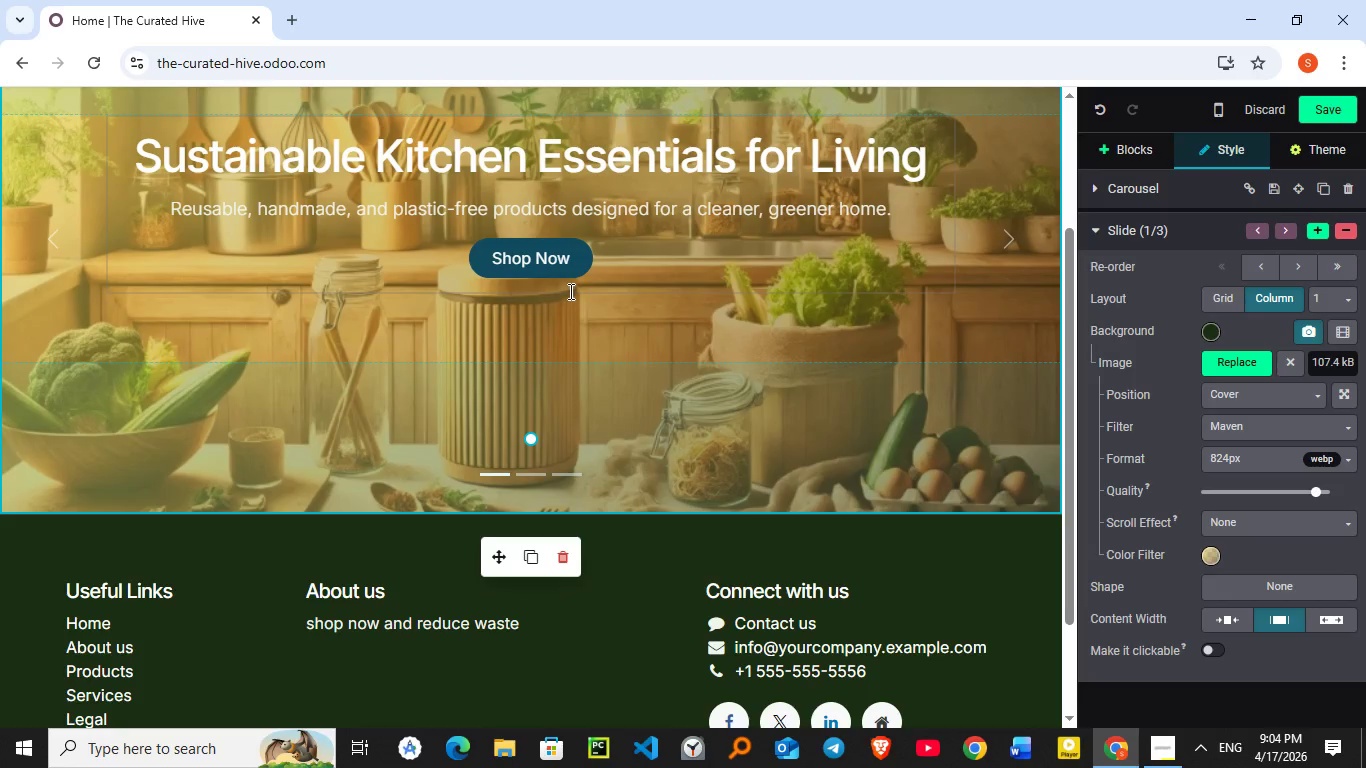 
left_click([569, 265])
 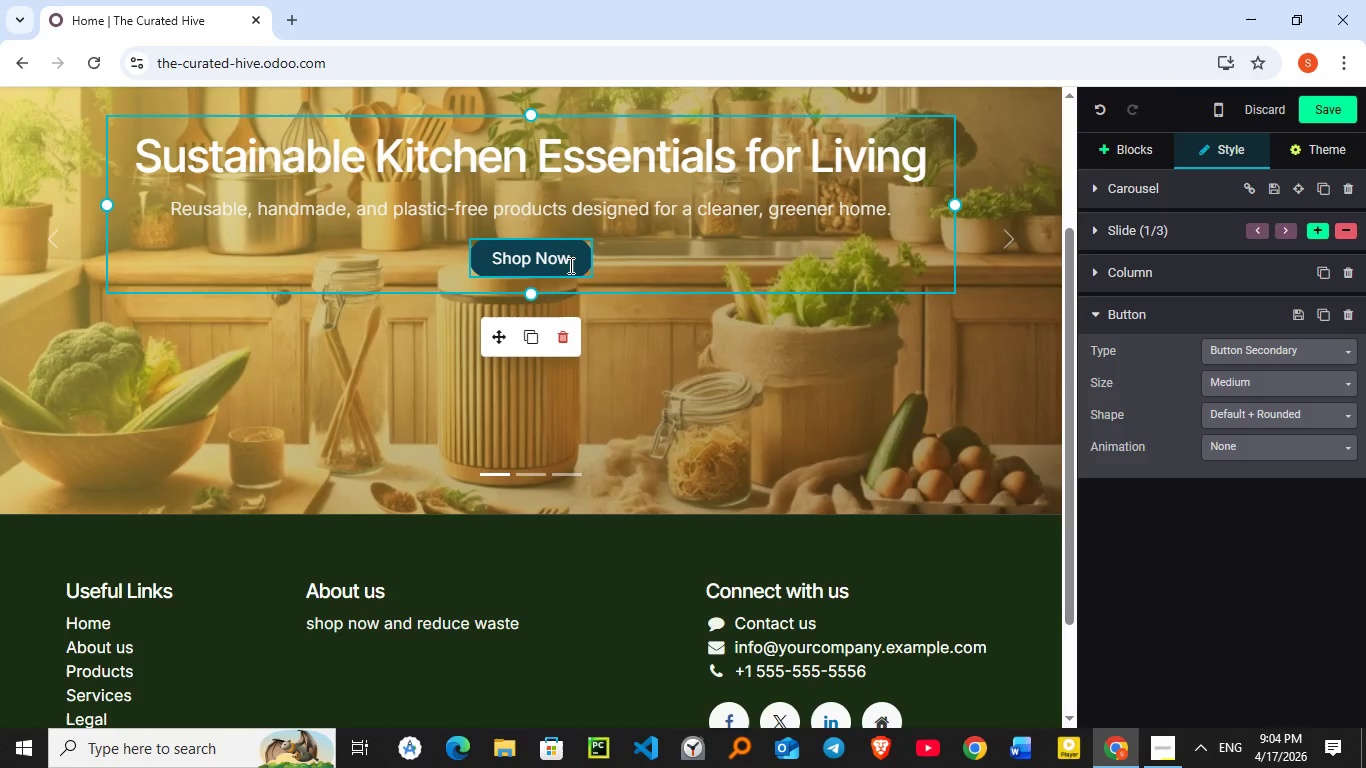 
left_click([627, 249])
 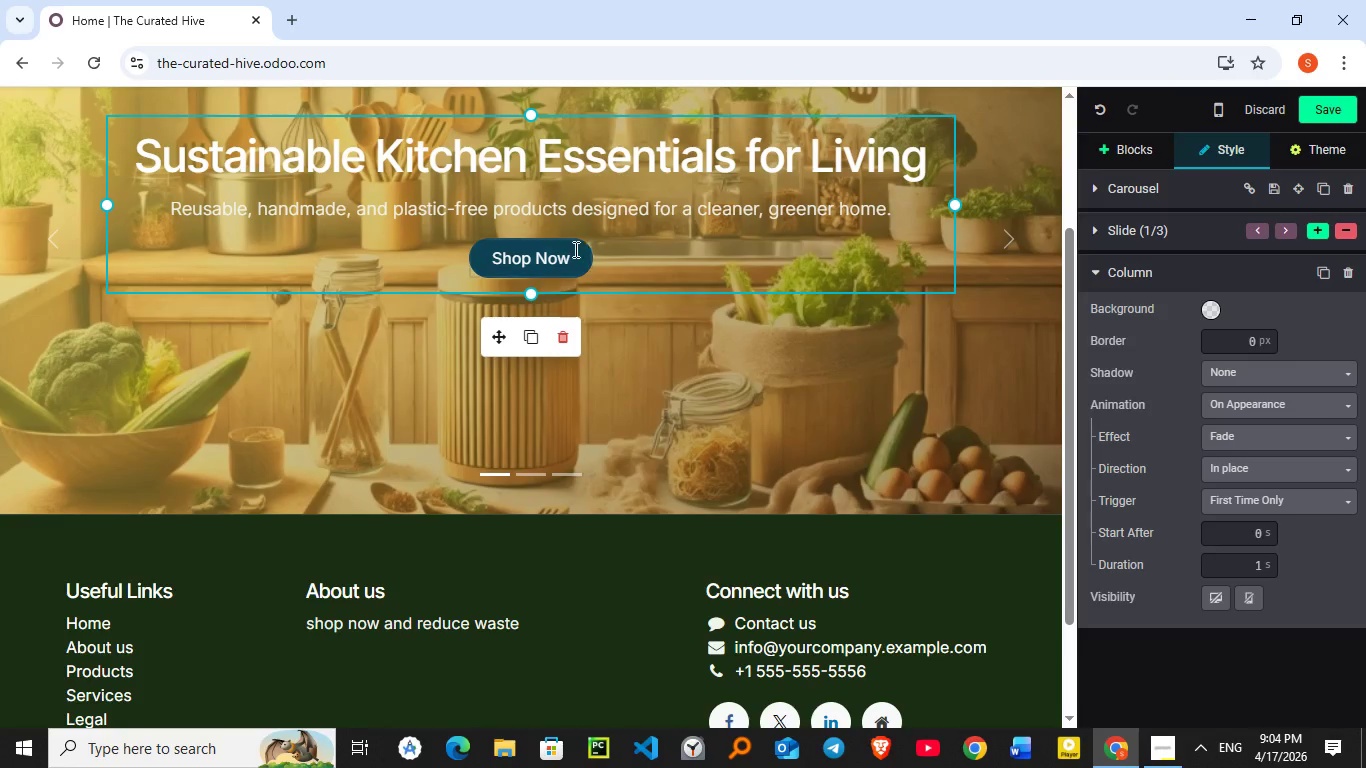 
left_click([569, 248])
 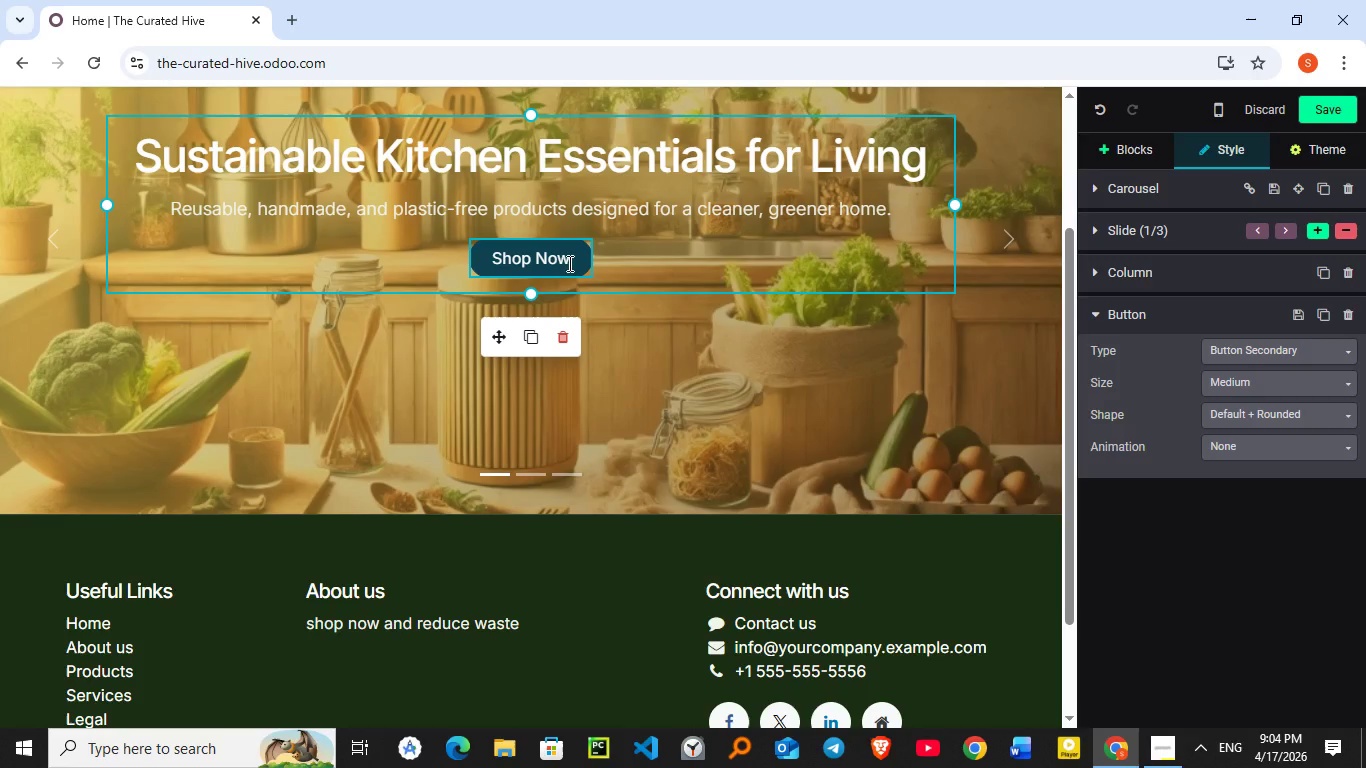 
wait(5.12)
 